 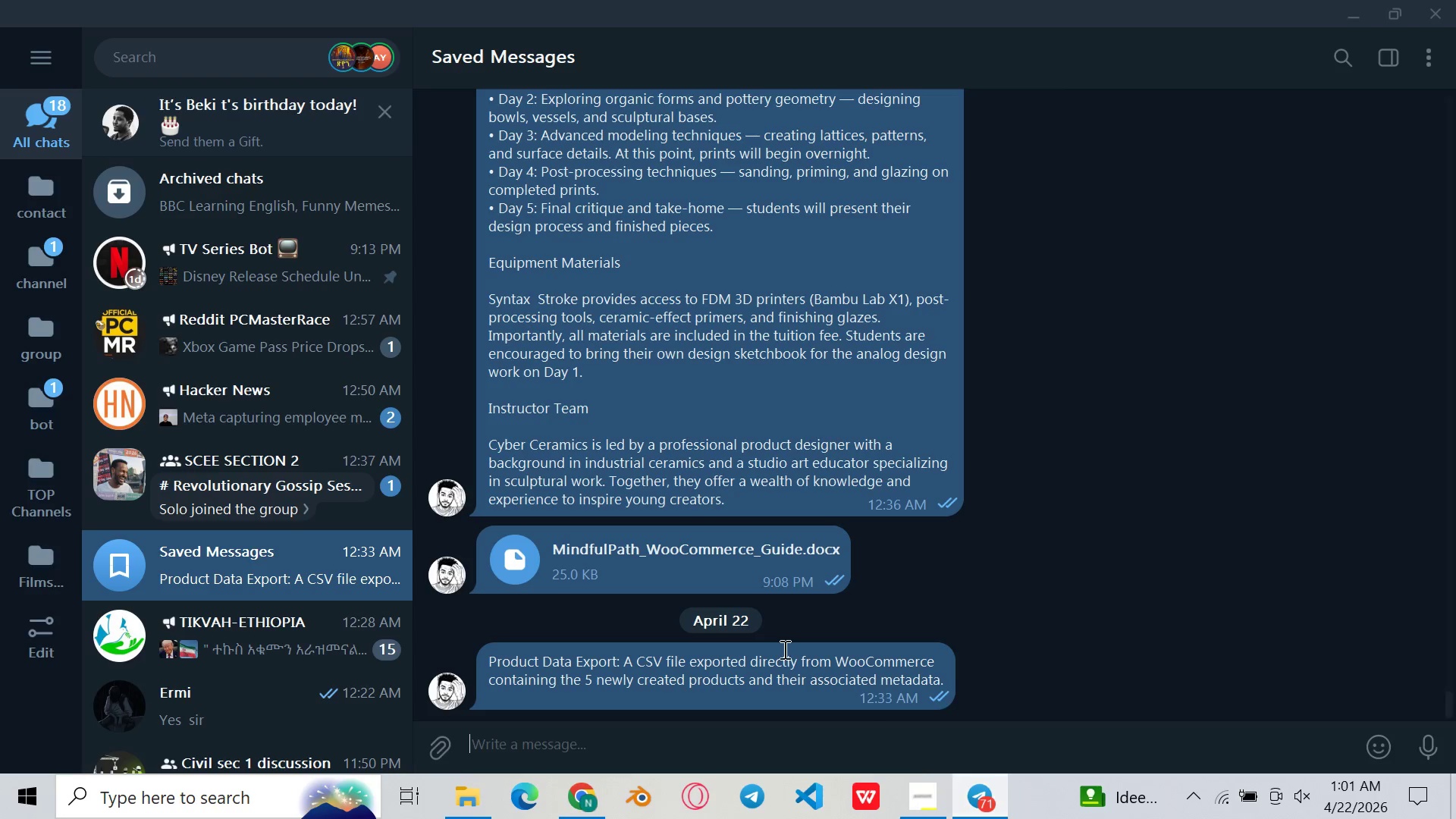 
key(Control+V)
 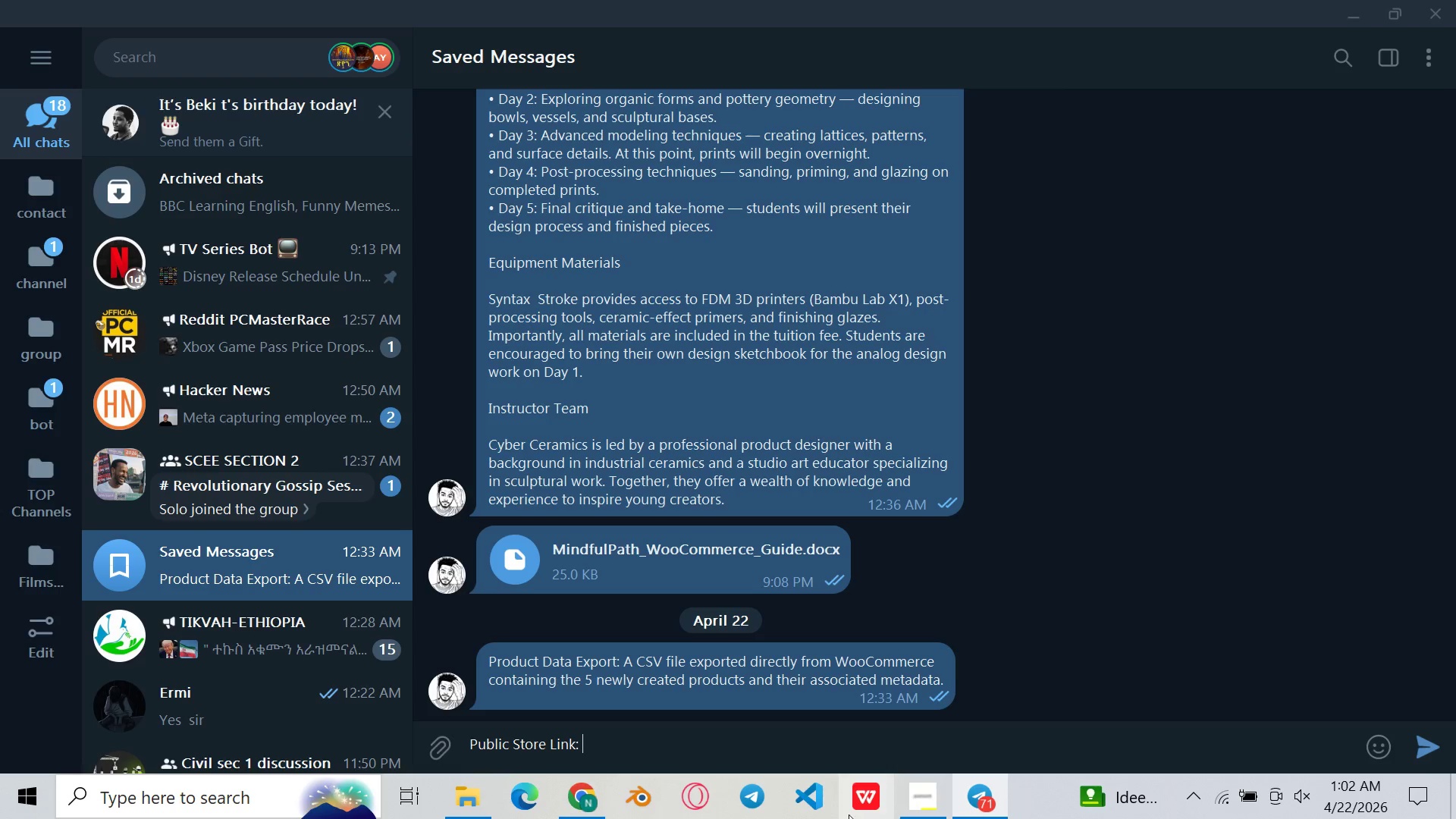 
left_click([578, 789])
 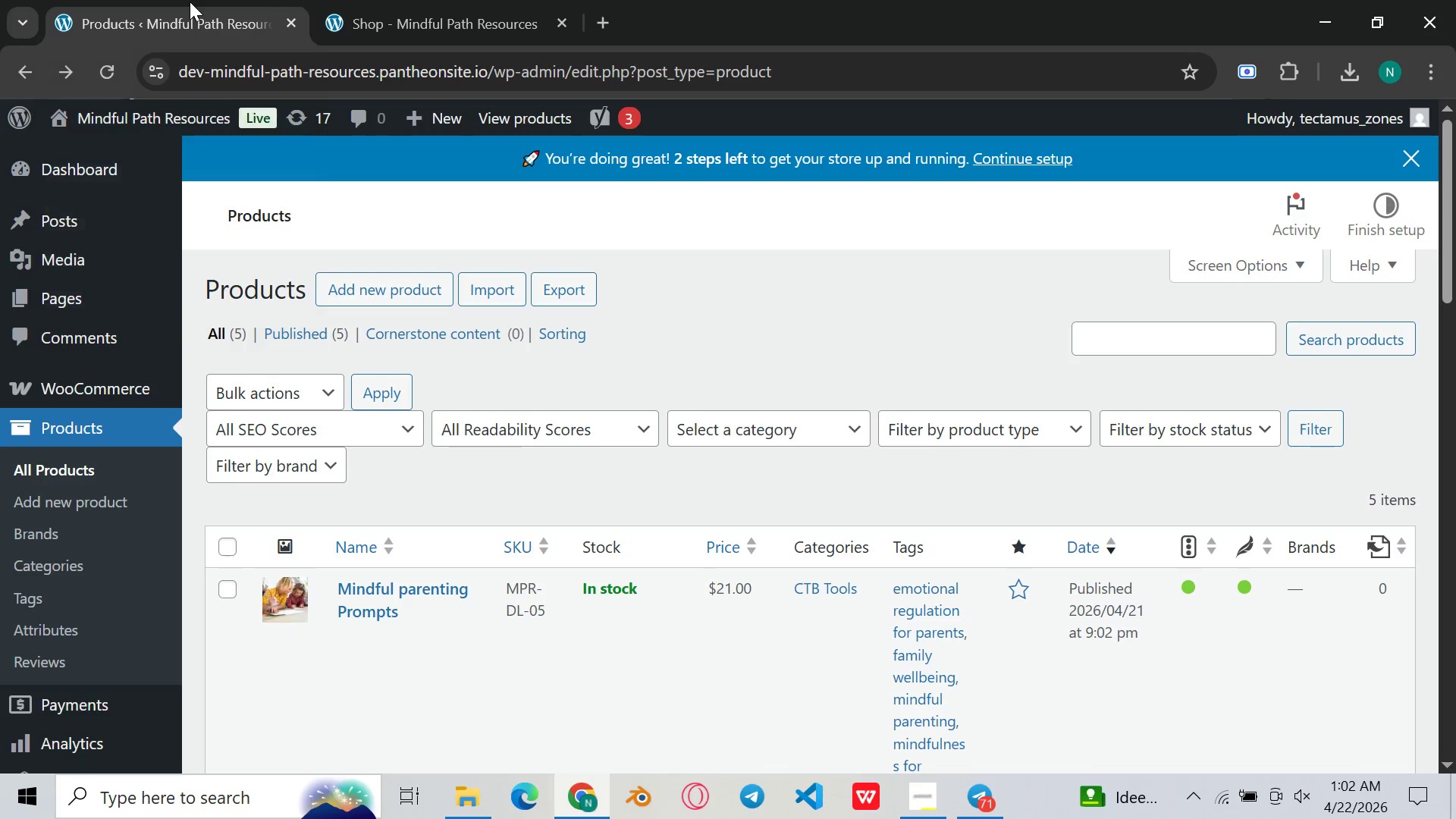 
wait(6.48)
 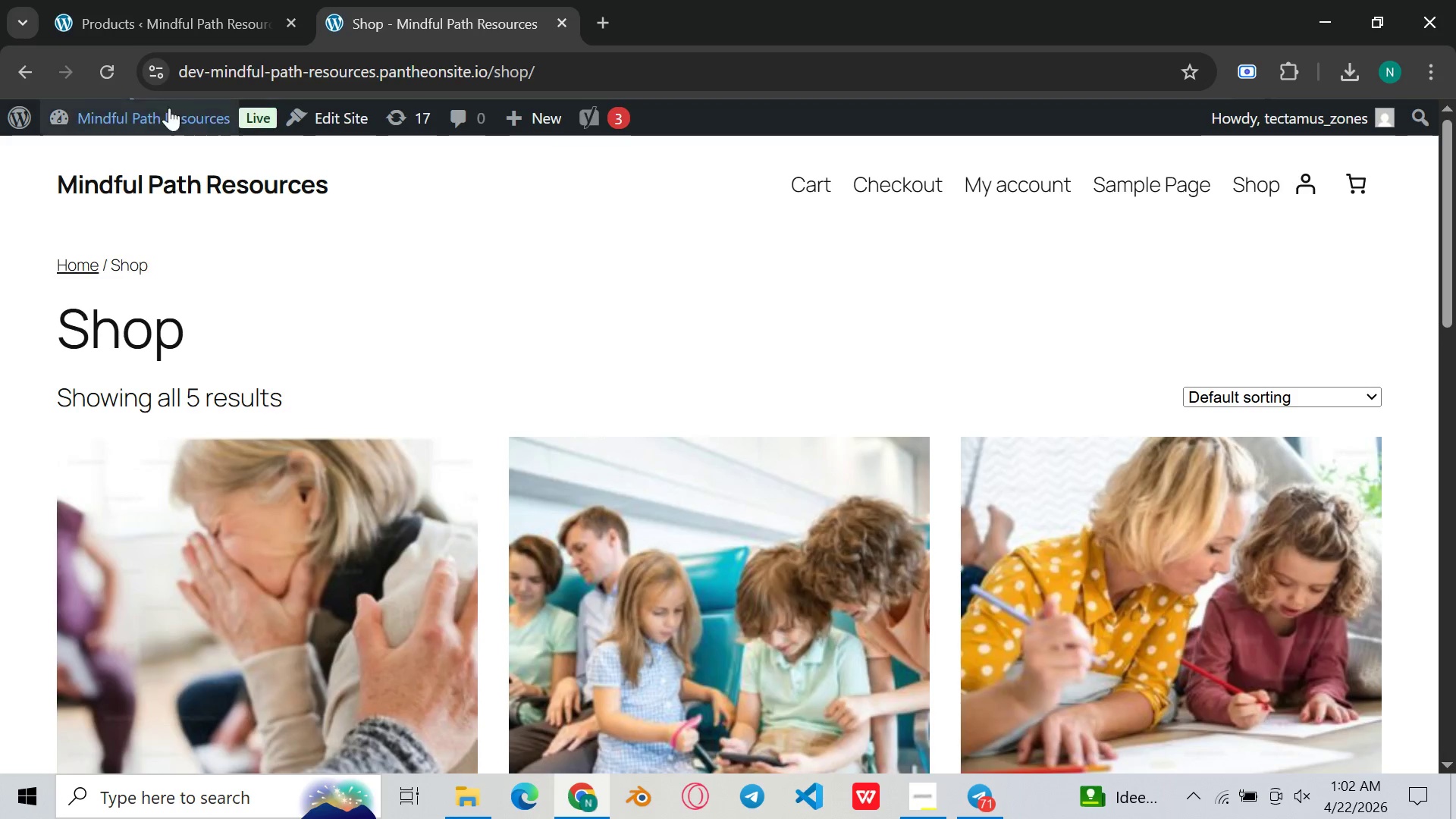 
left_click([406, 20])
 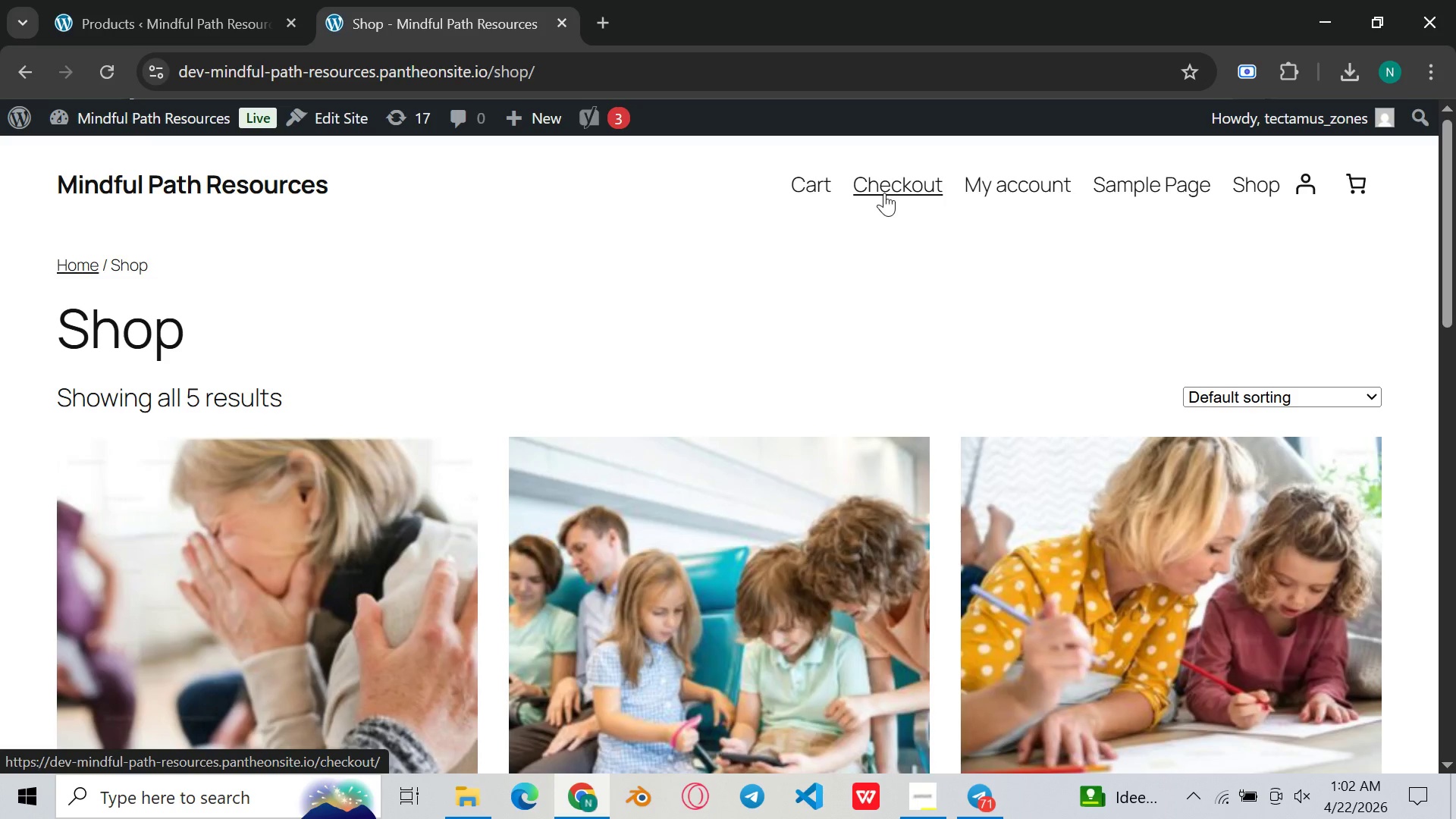 
left_click([881, 189])
 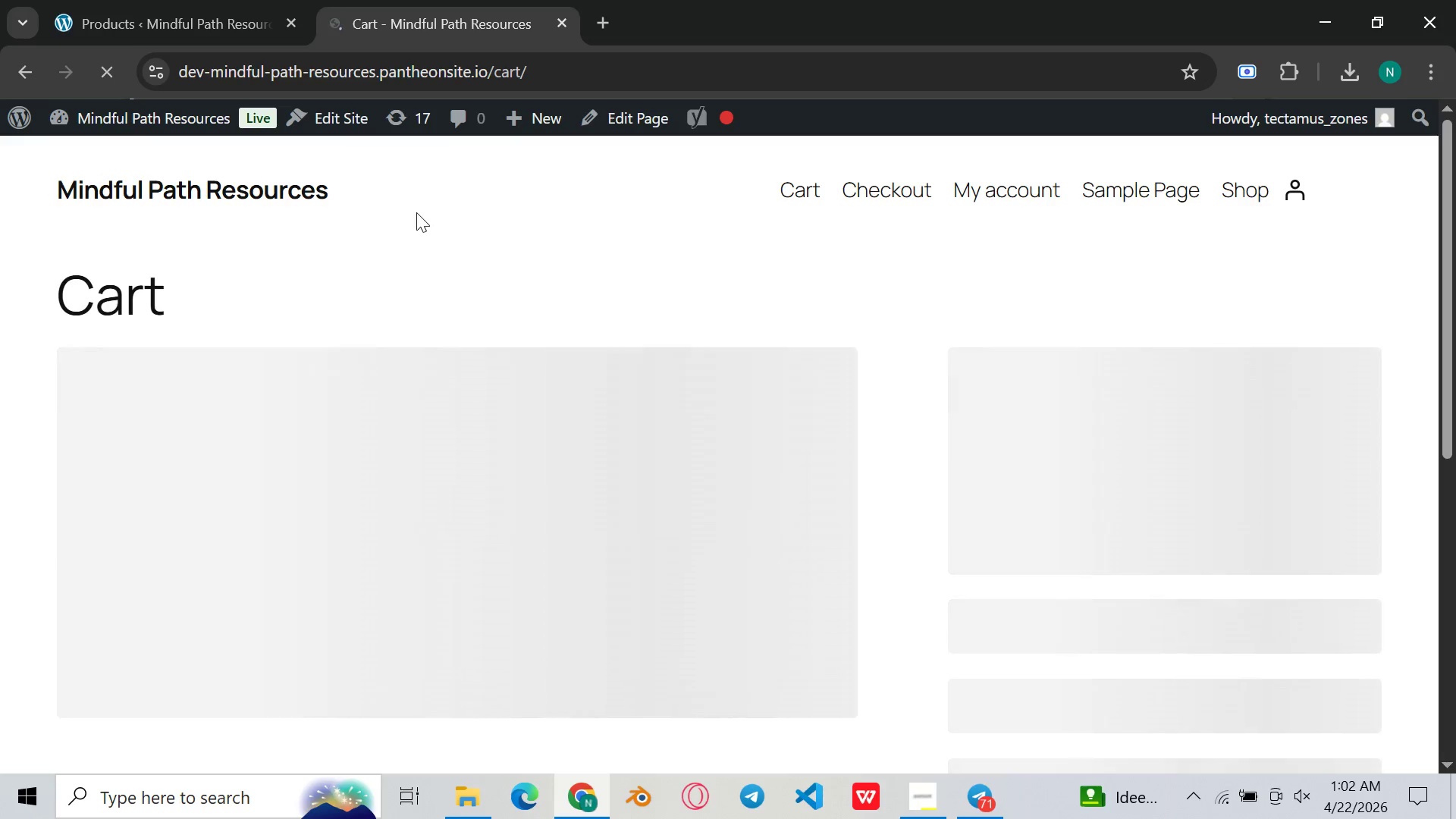 
wait(10.46)
 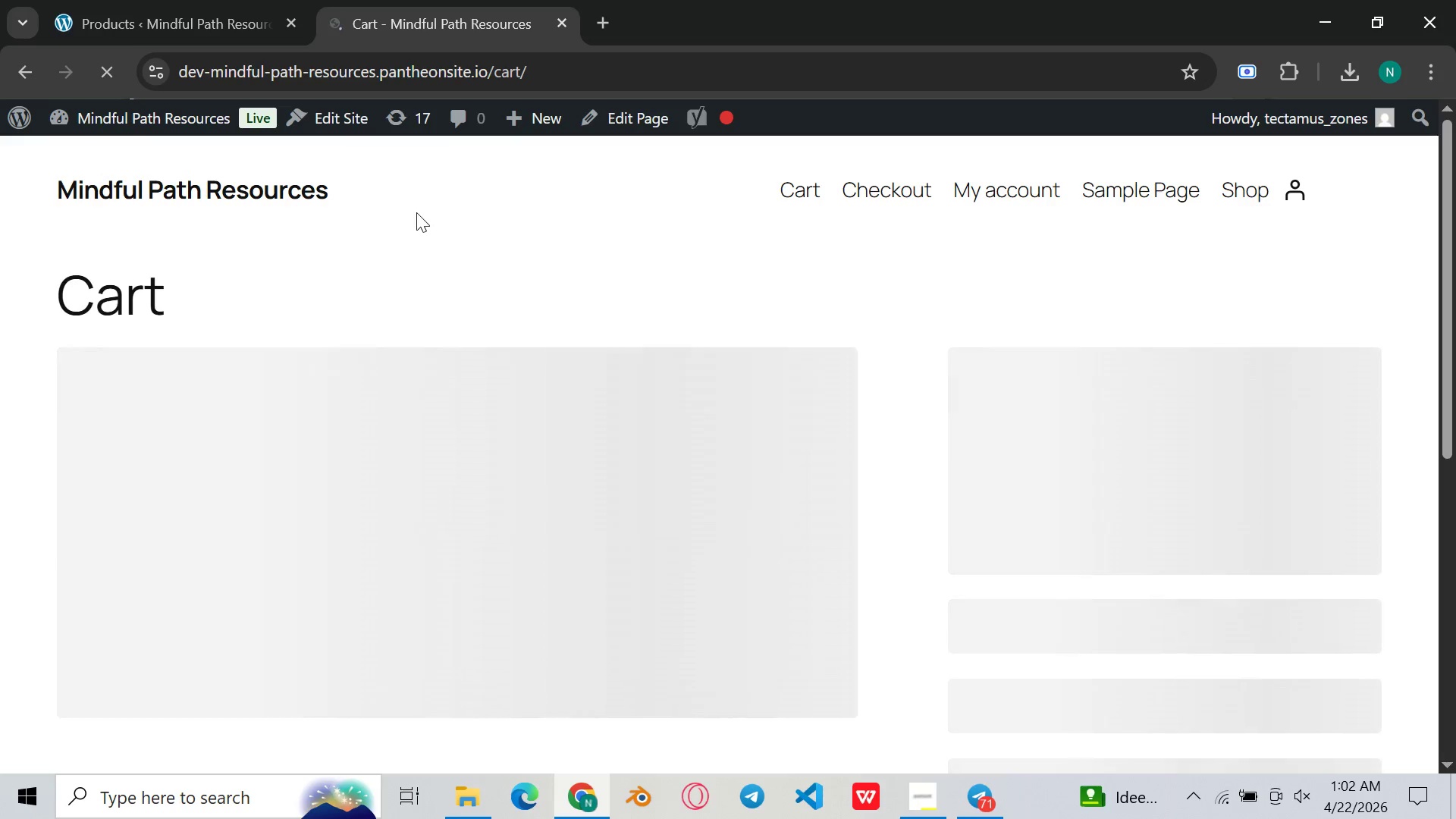 
mouse_move([252, -2])
 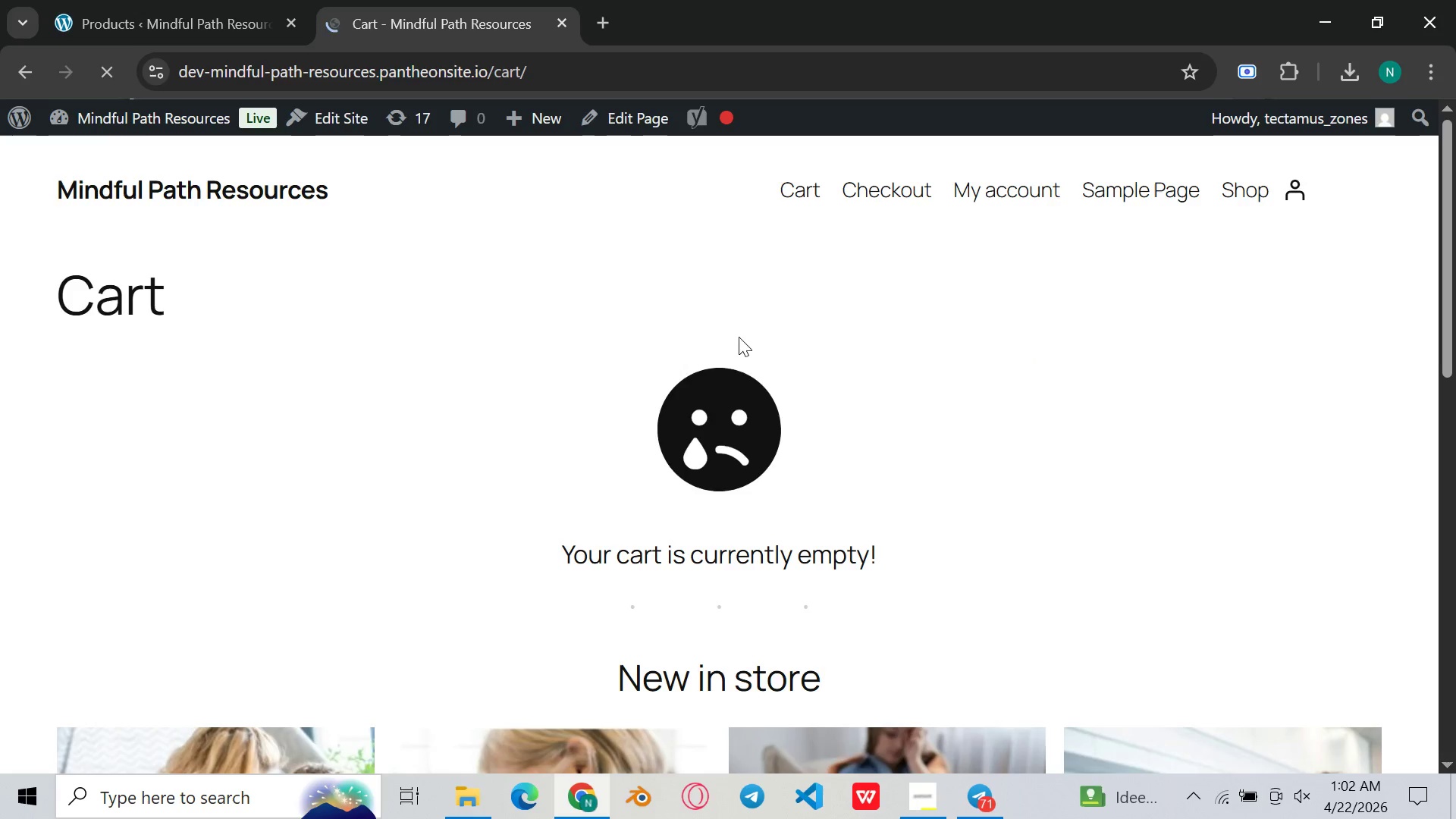 
scroll: coordinate [755, 365], scroll_direction: down, amount: 10.0
 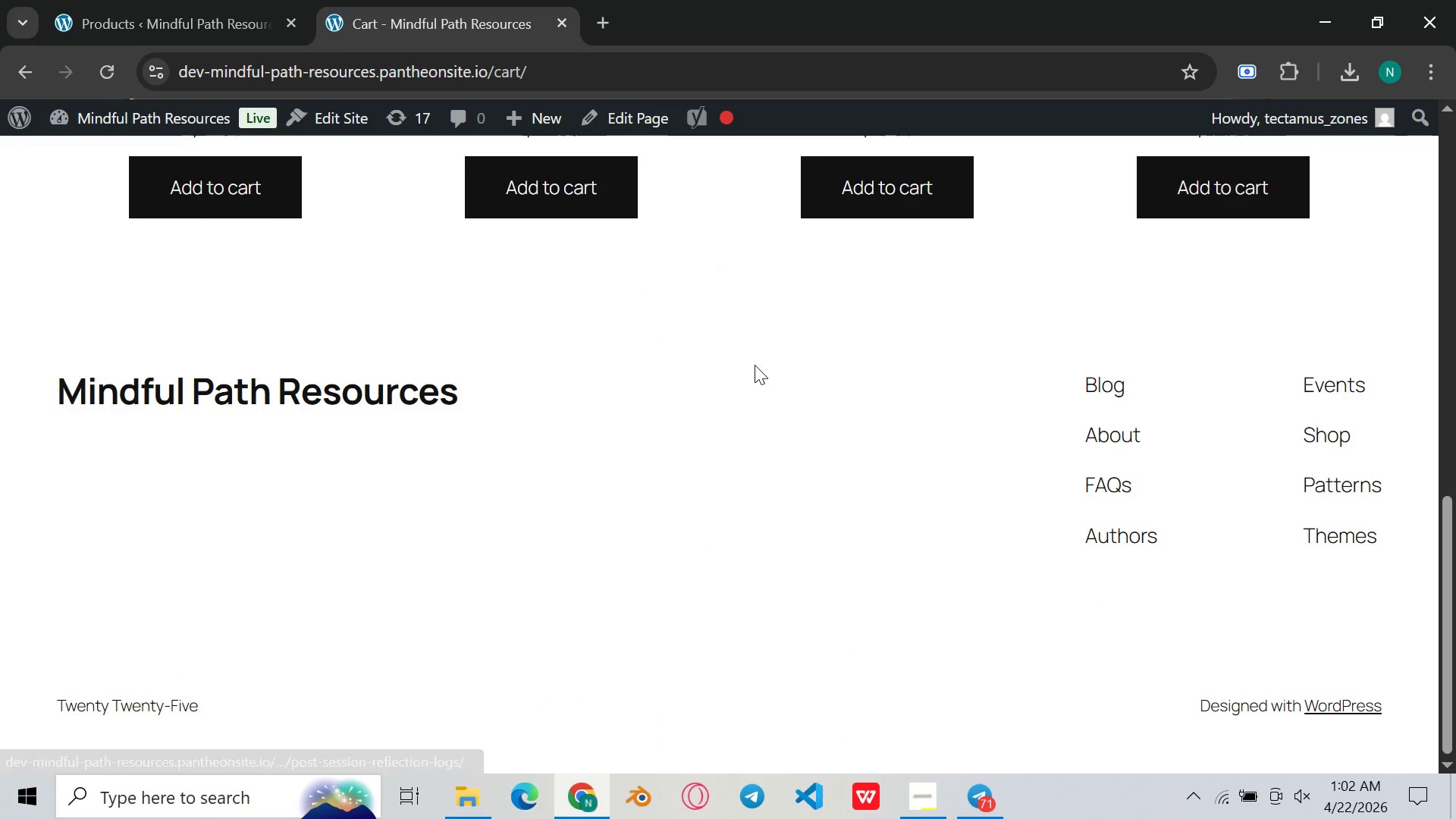 
scroll: coordinate [755, 365], scroll_direction: up, amount: 14.0
 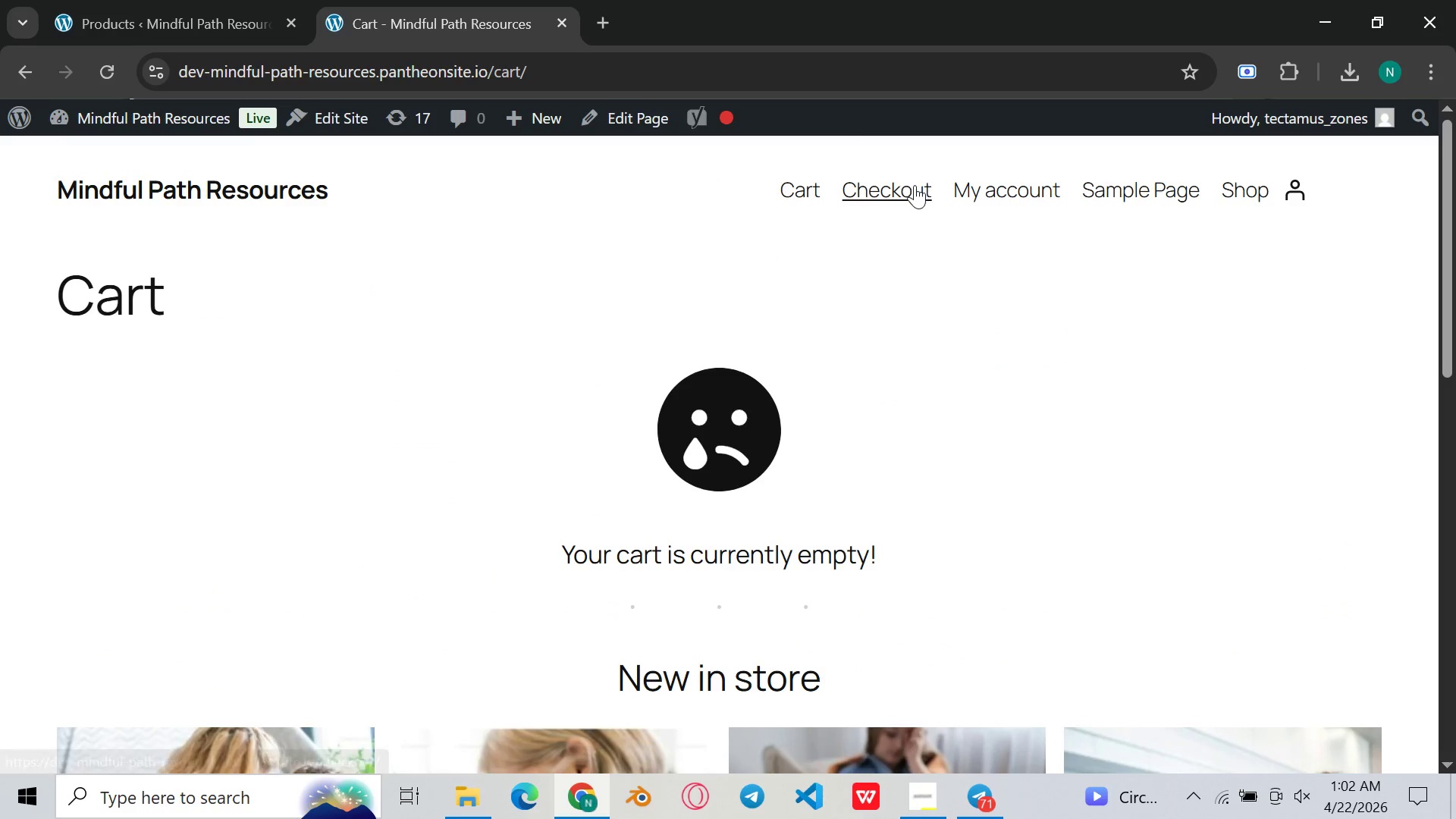 
left_click([795, 189])
 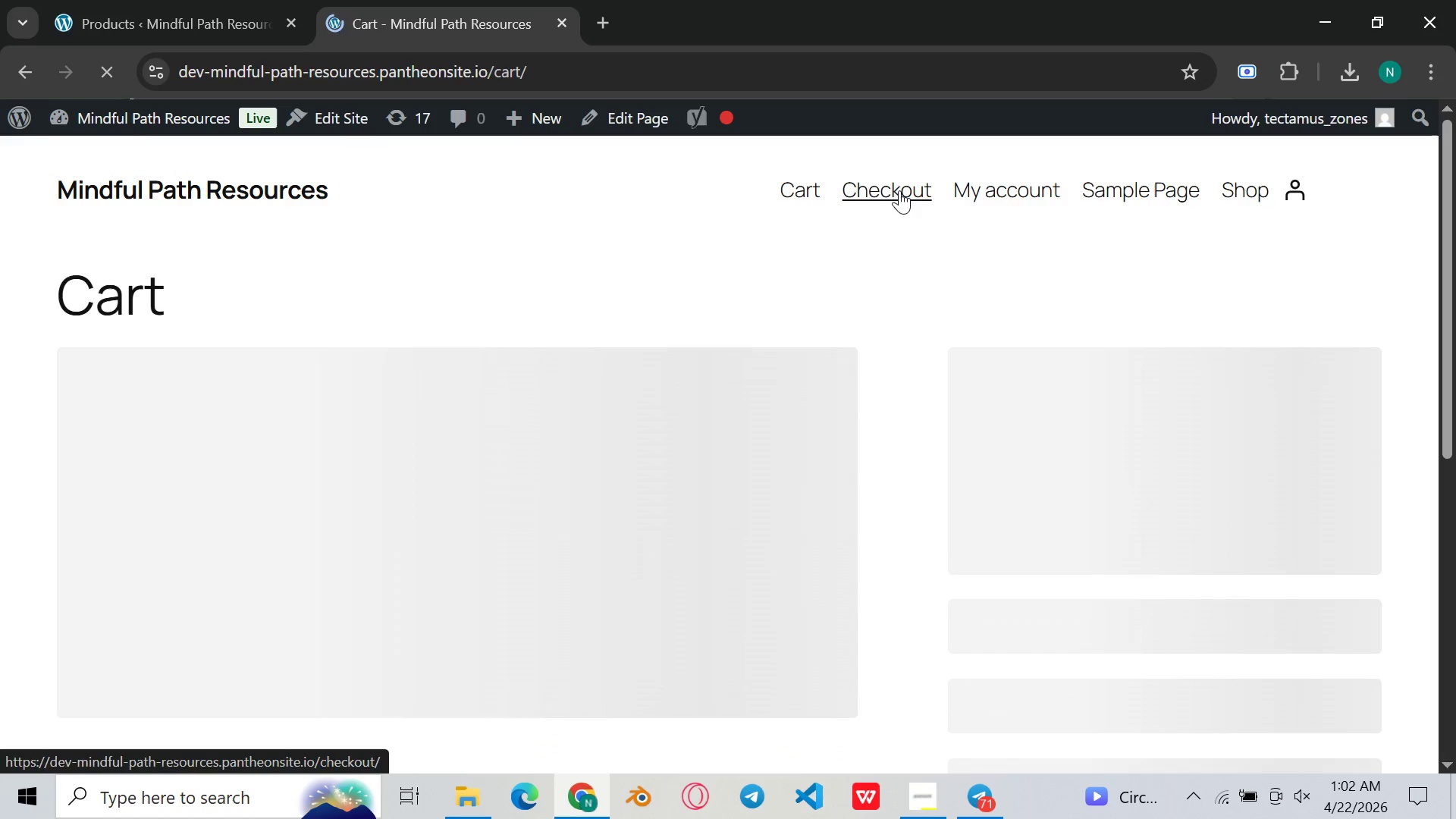 
wait(16.52)
 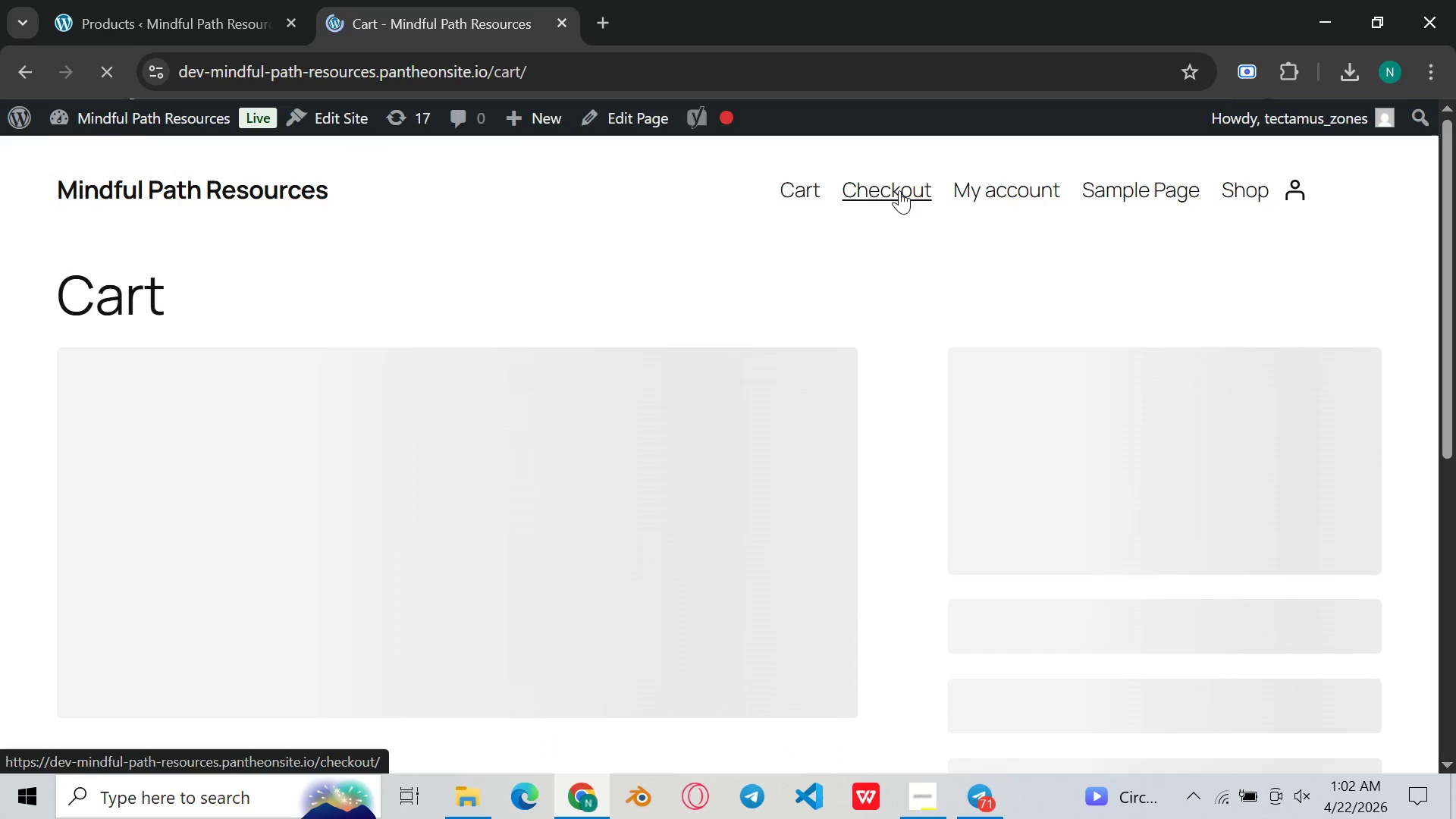 
left_click([899, 190])
 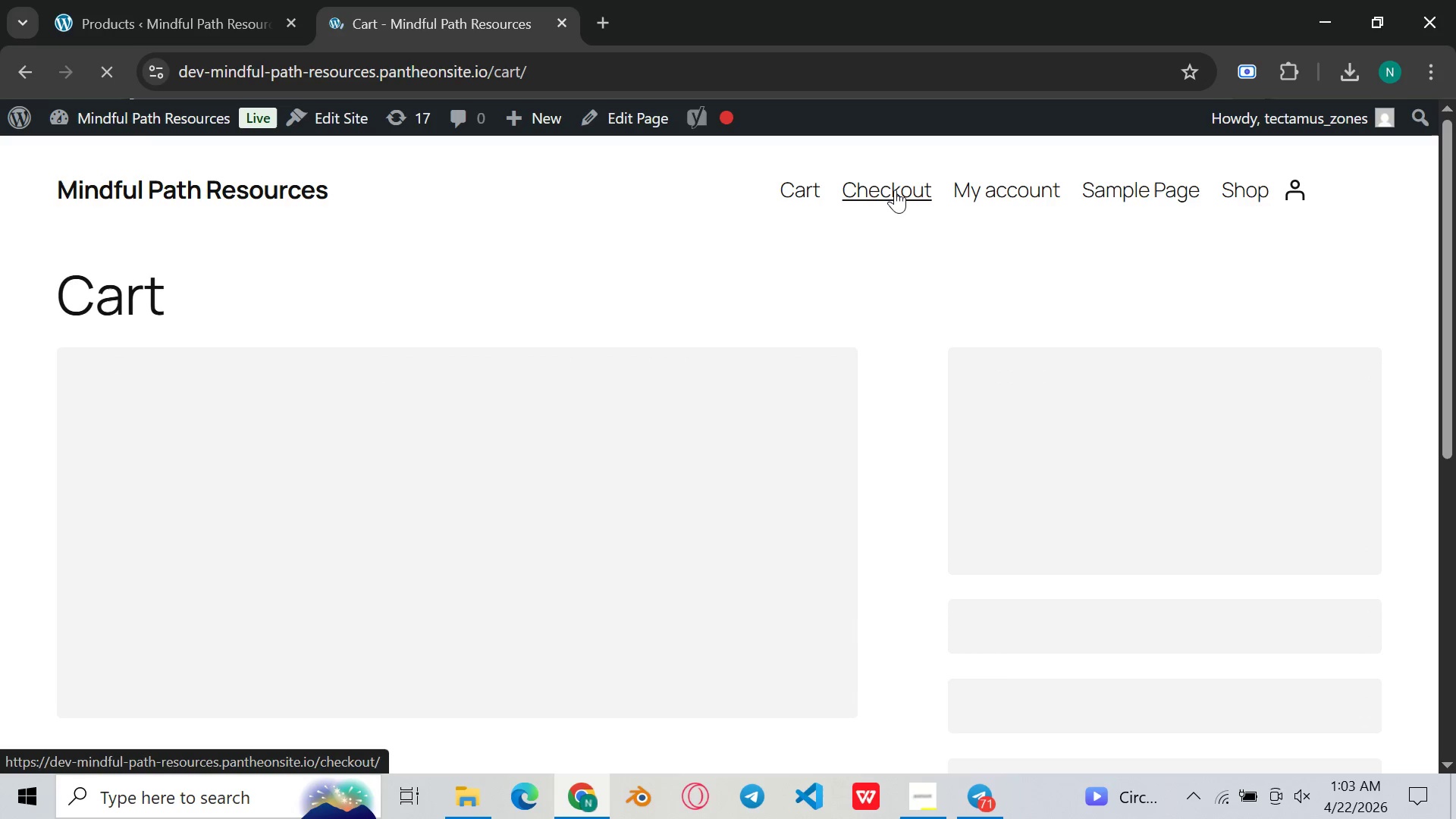 
wait(14.53)
 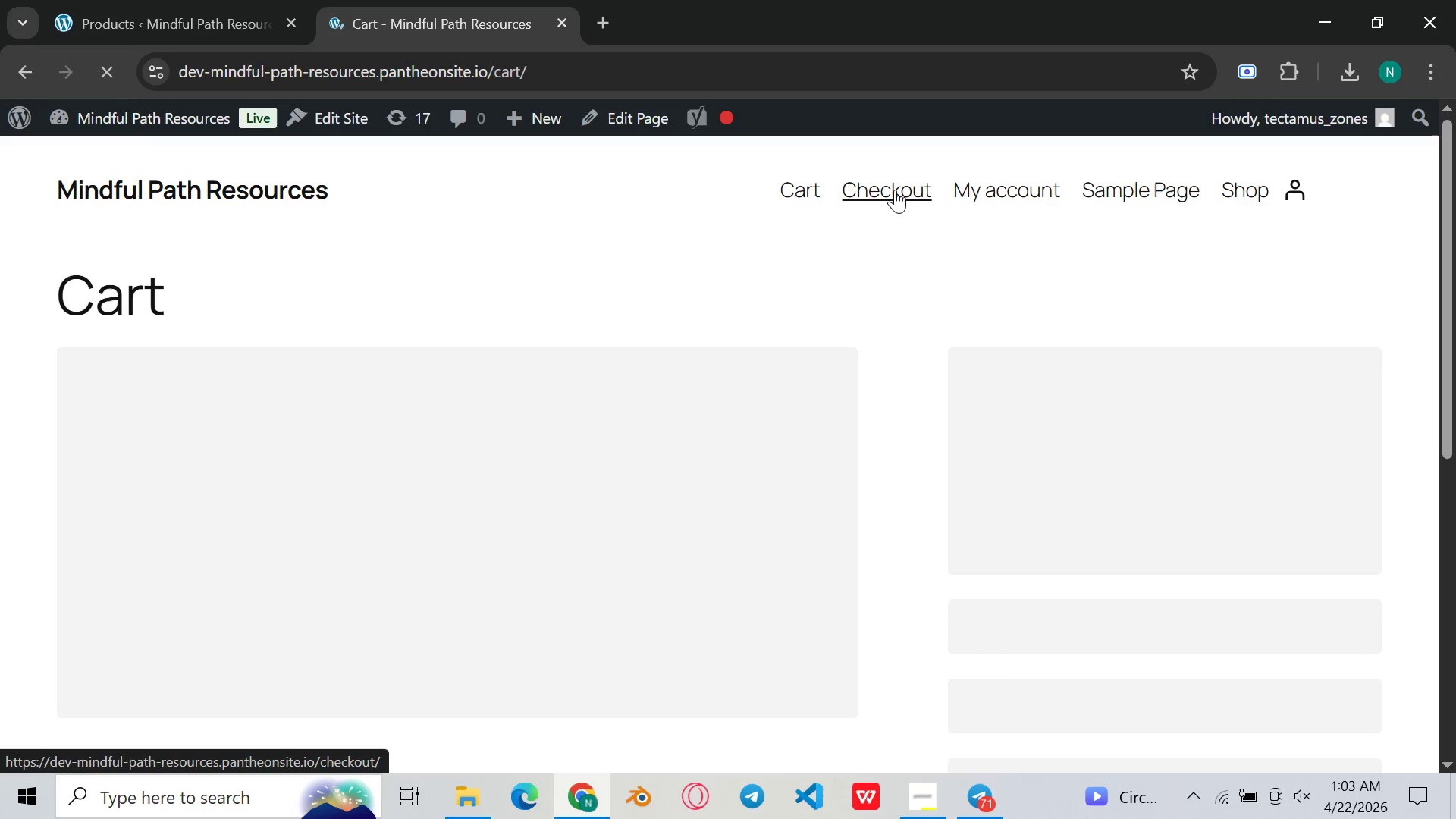 
scroll: coordinate [876, 287], scroll_direction: down, amount: 3.0
 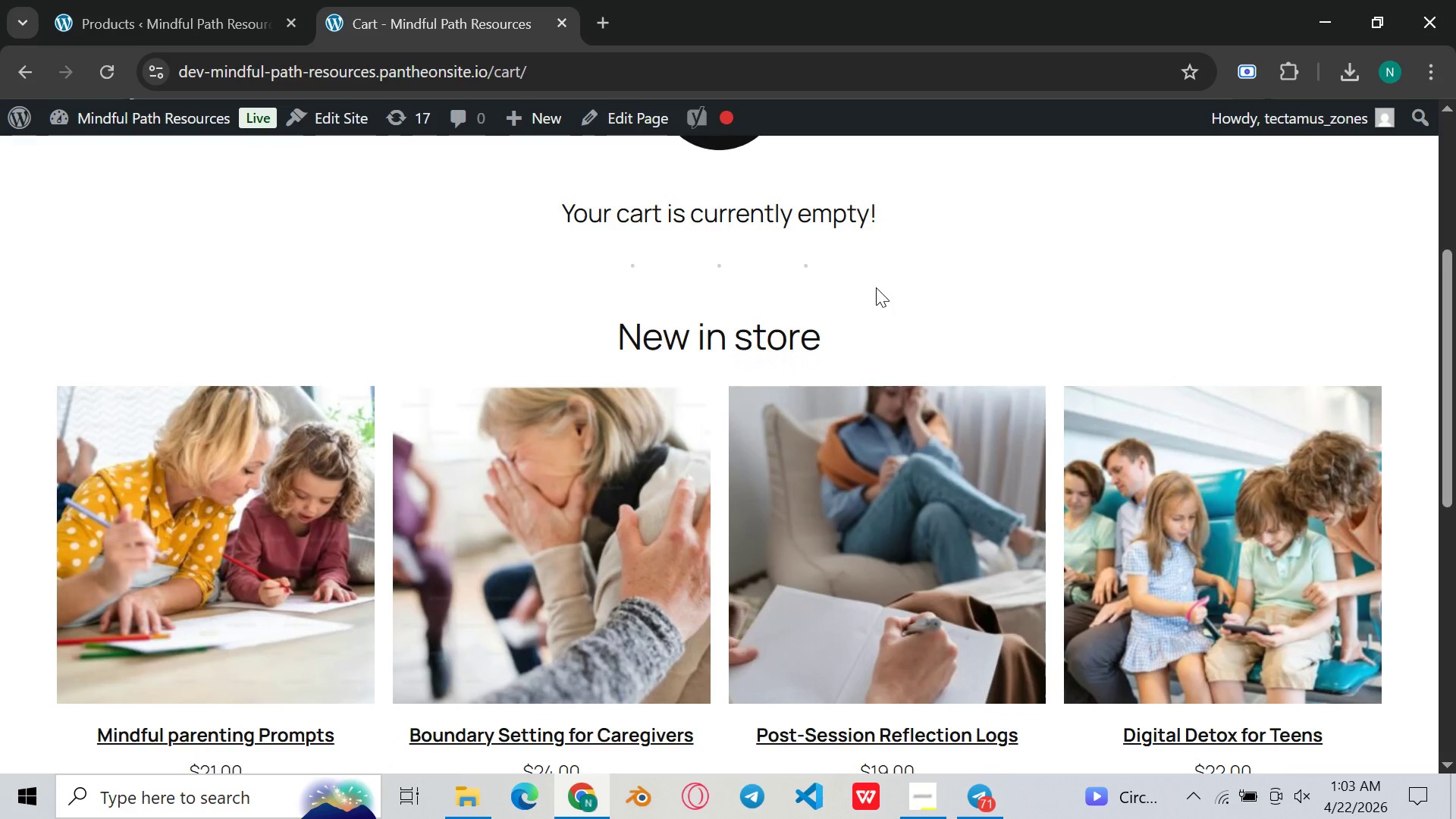 
scroll: coordinate [876, 286], scroll_direction: up, amount: 5.0
 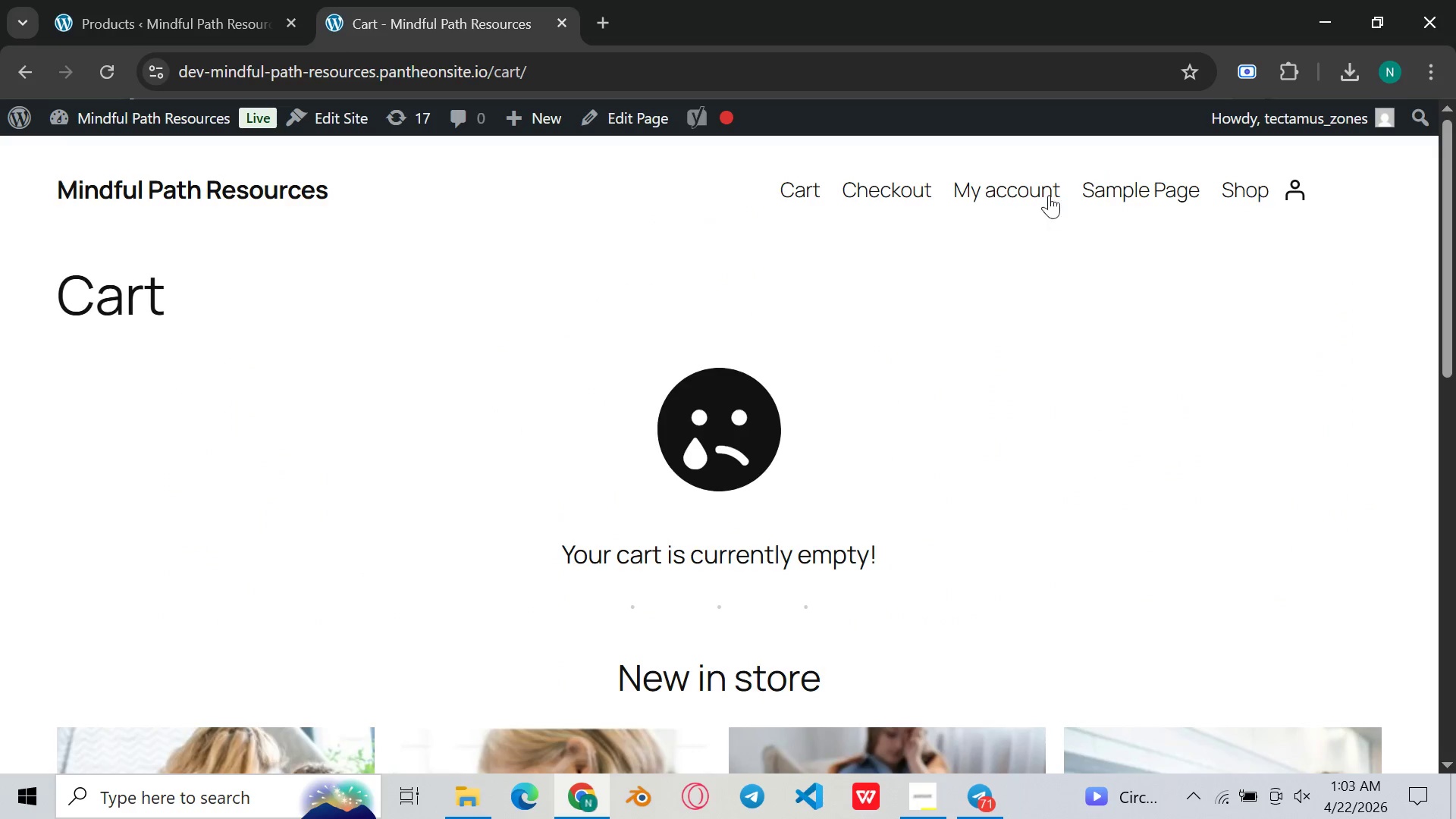 
left_click([1044, 190])
 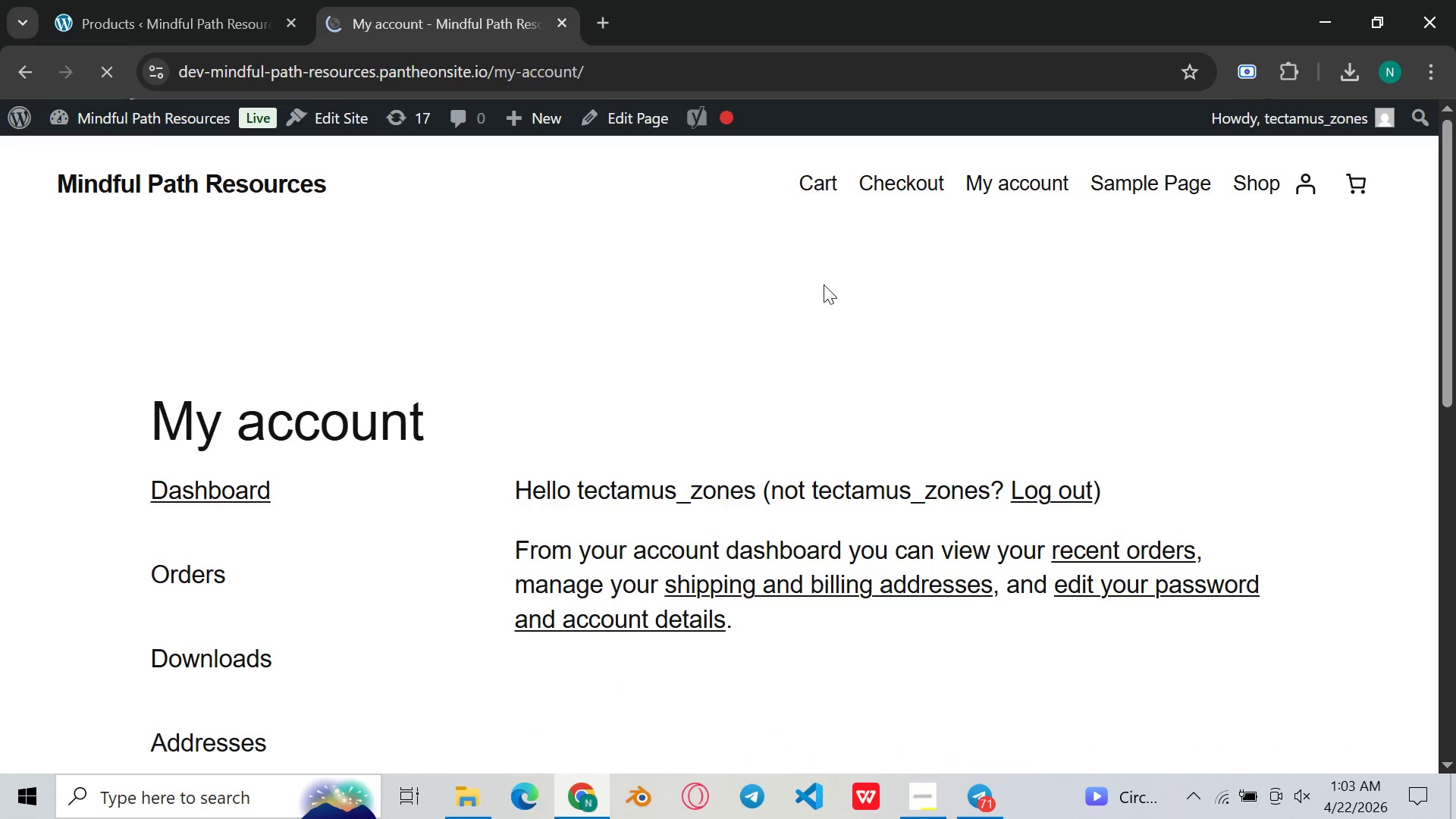 
scroll: coordinate [824, 284], scroll_direction: down, amount: 6.0
 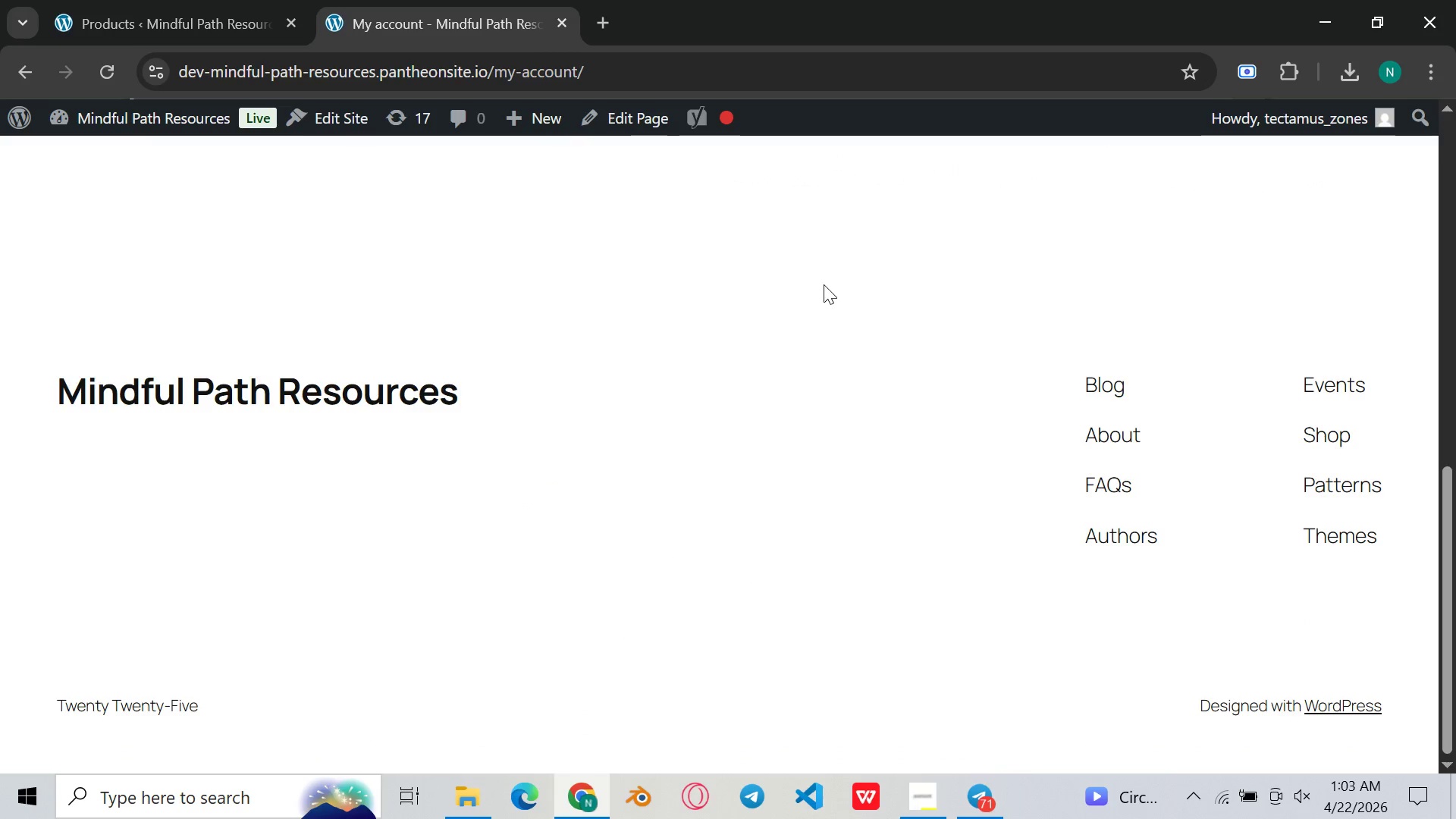 
scroll: coordinate [824, 284], scroll_direction: up, amount: 13.0
 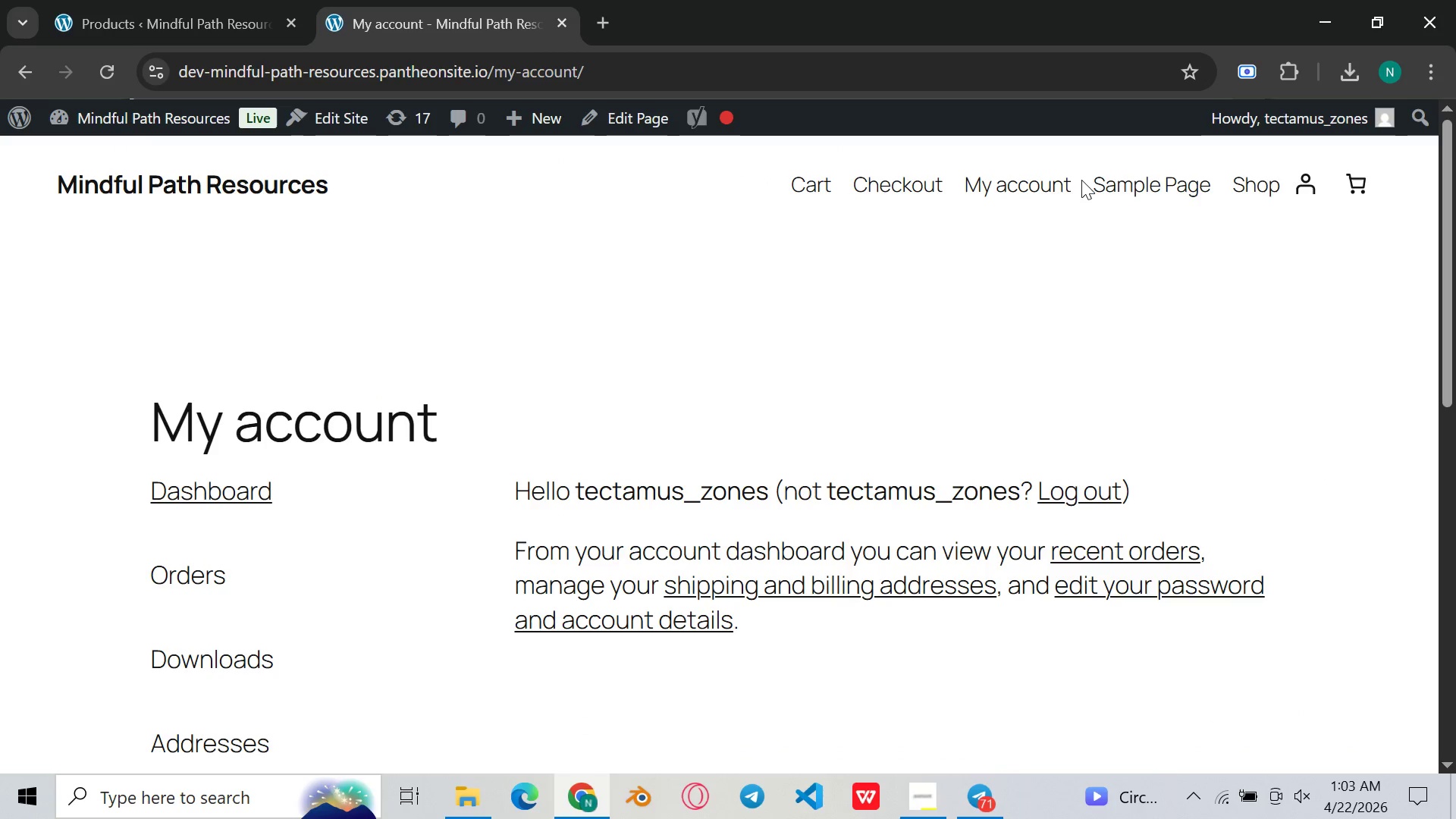 
left_click([1158, 177])
 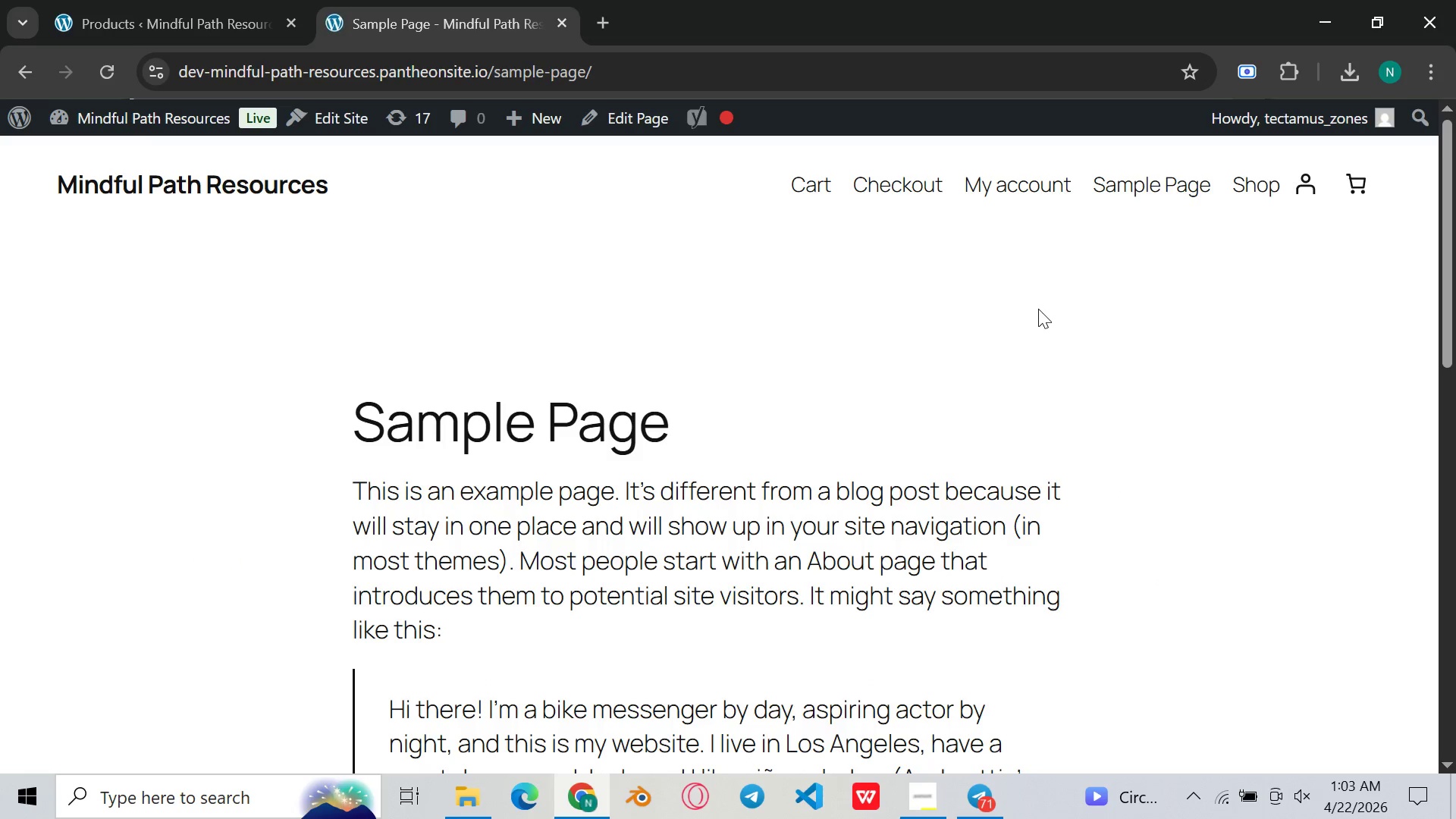 
scroll: coordinate [1038, 309], scroll_direction: down, amount: 9.0
 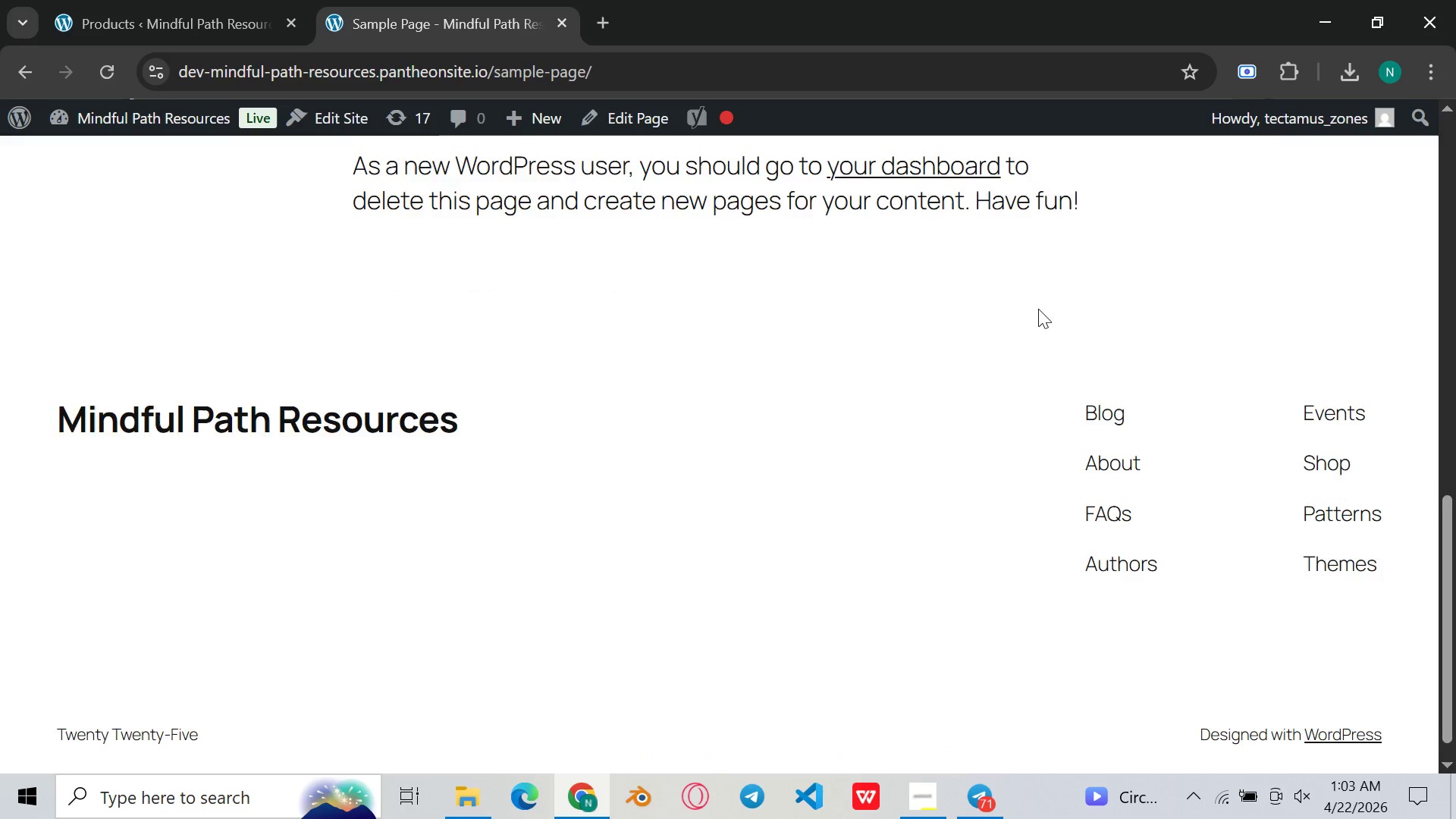 
scroll: coordinate [1038, 309], scroll_direction: up, amount: 2.0
 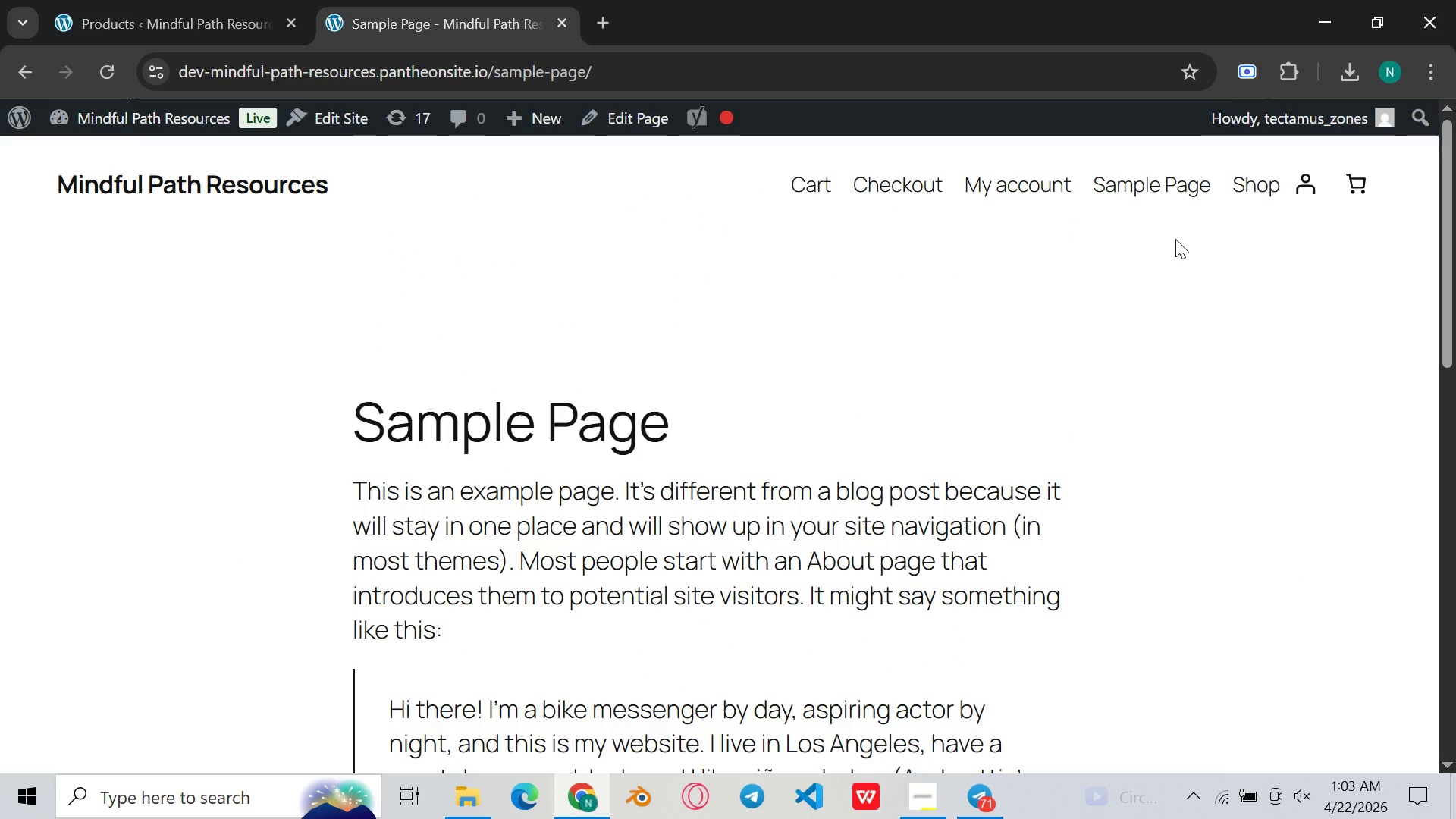 
left_click([1260, 177])
 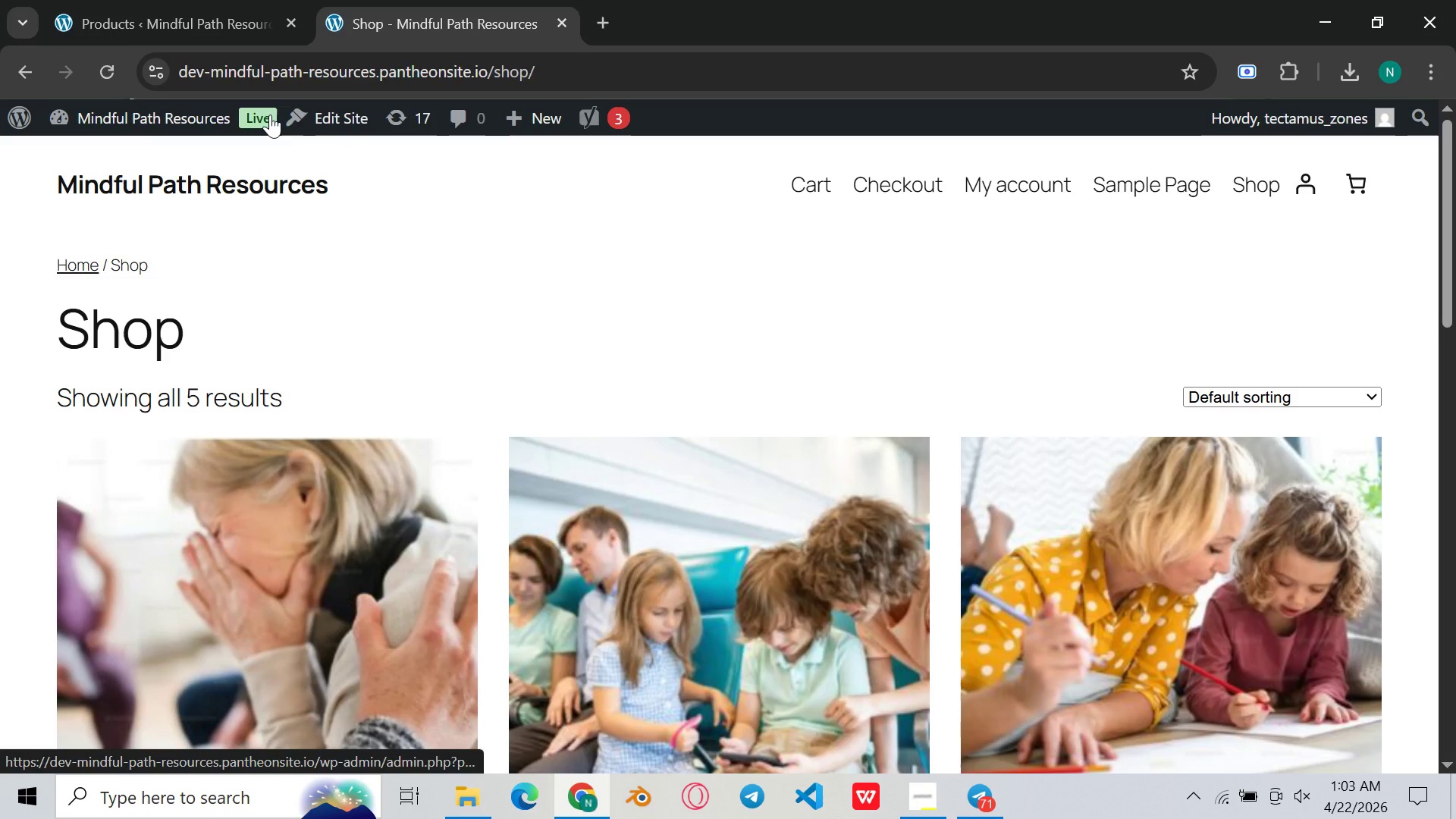 
left_click([196, 0])
 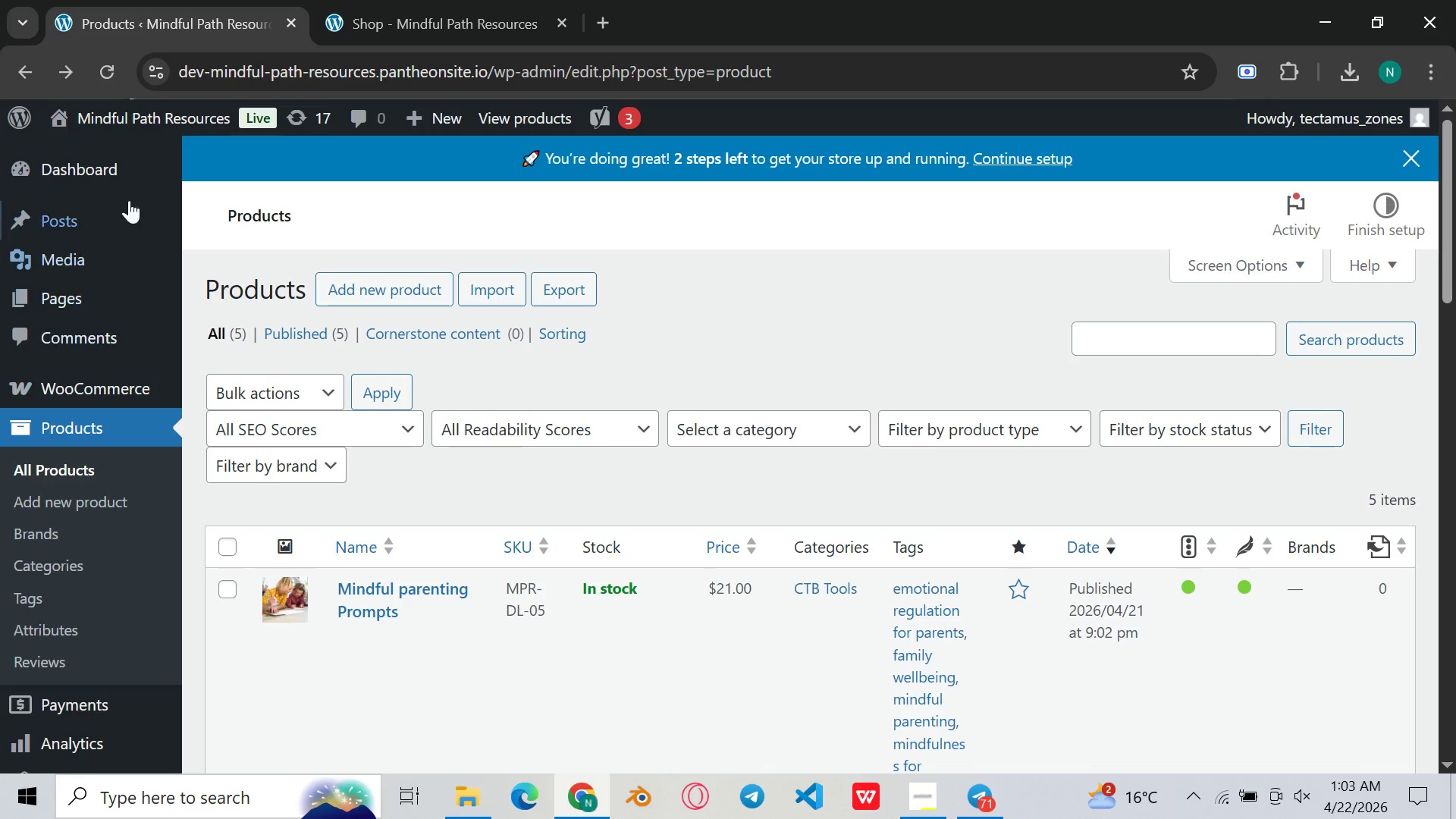 
mouse_move([187, 111])
 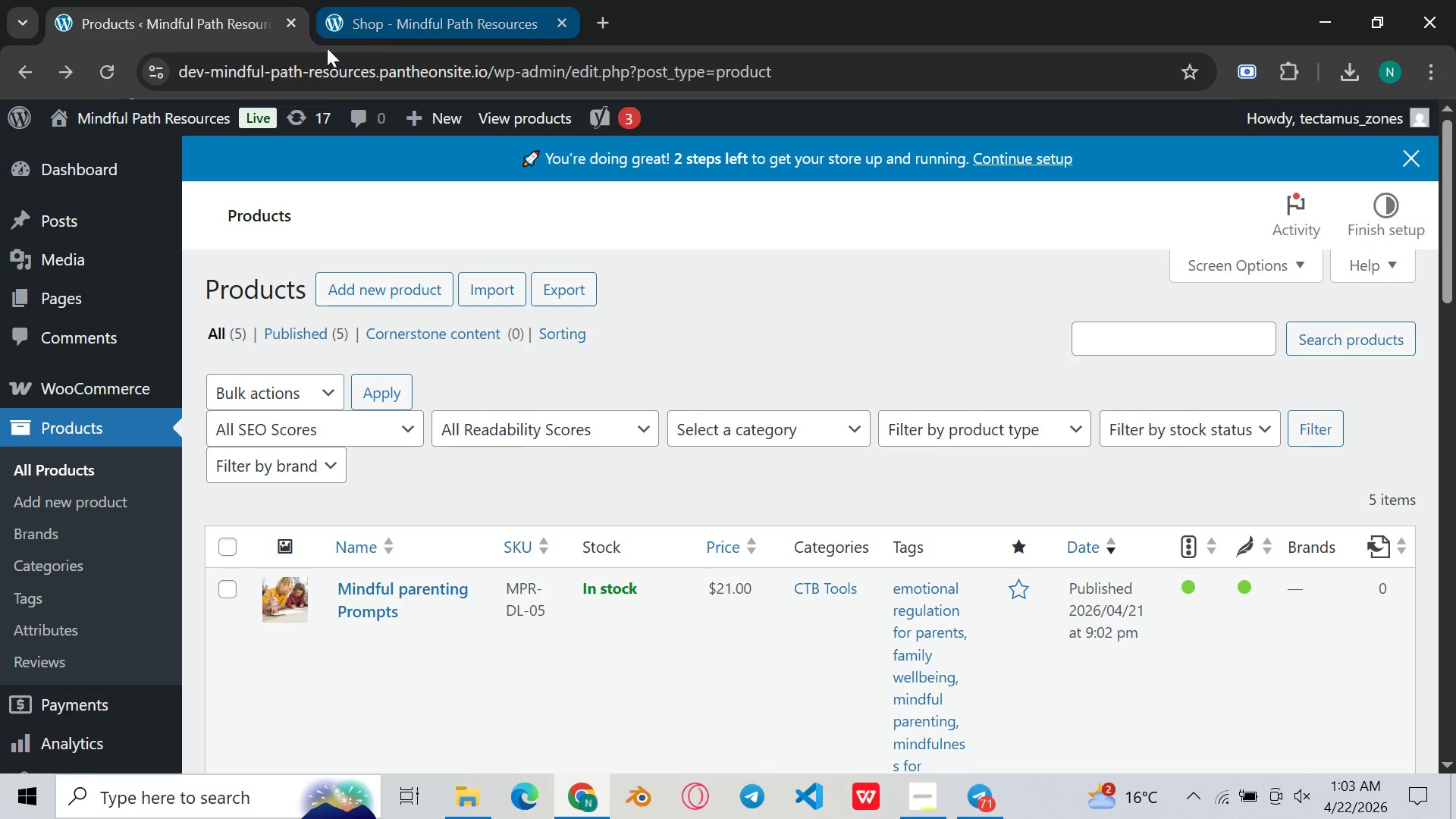 
mouse_move([230, 133])
 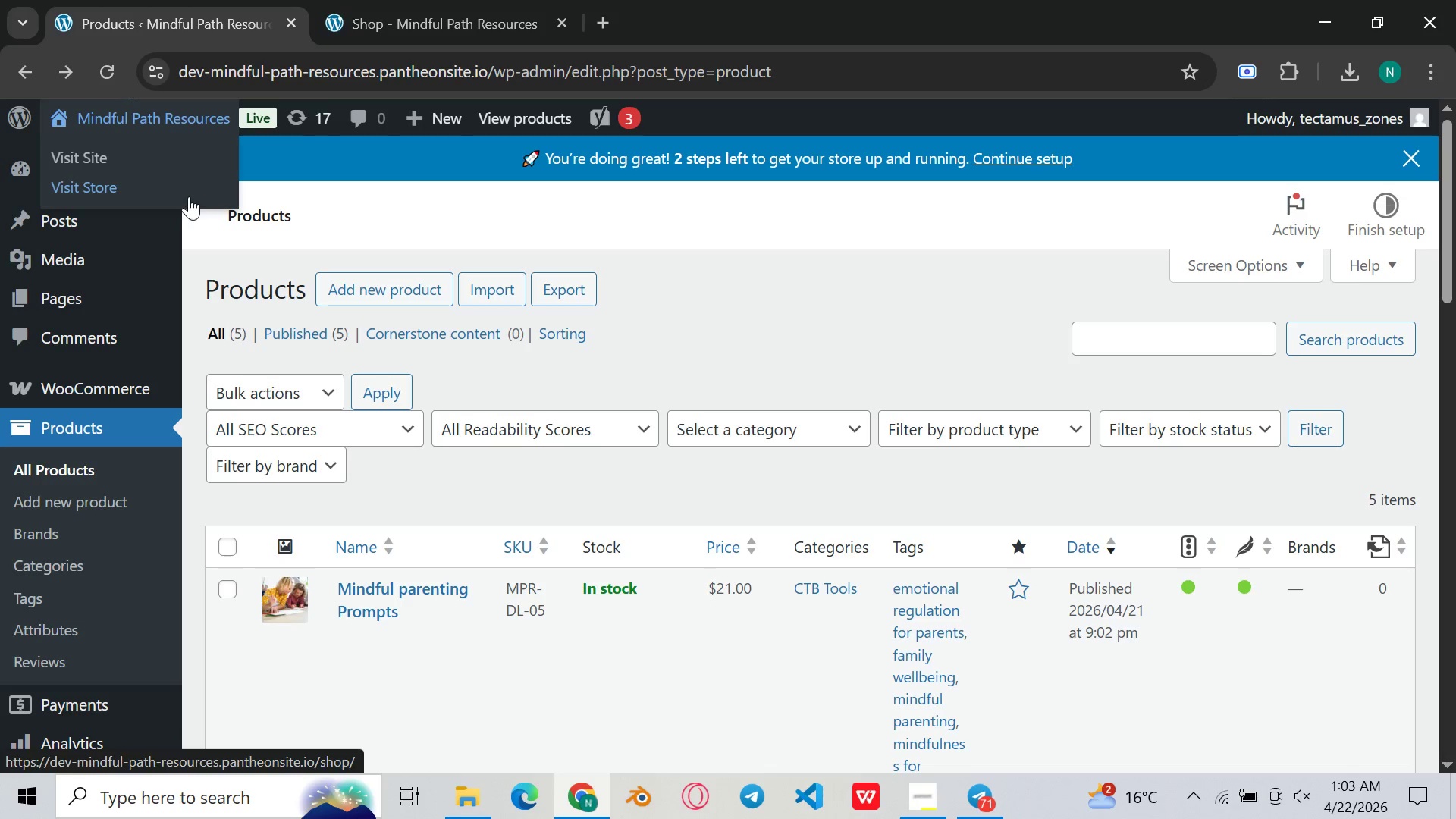 
left_click([189, 196])
 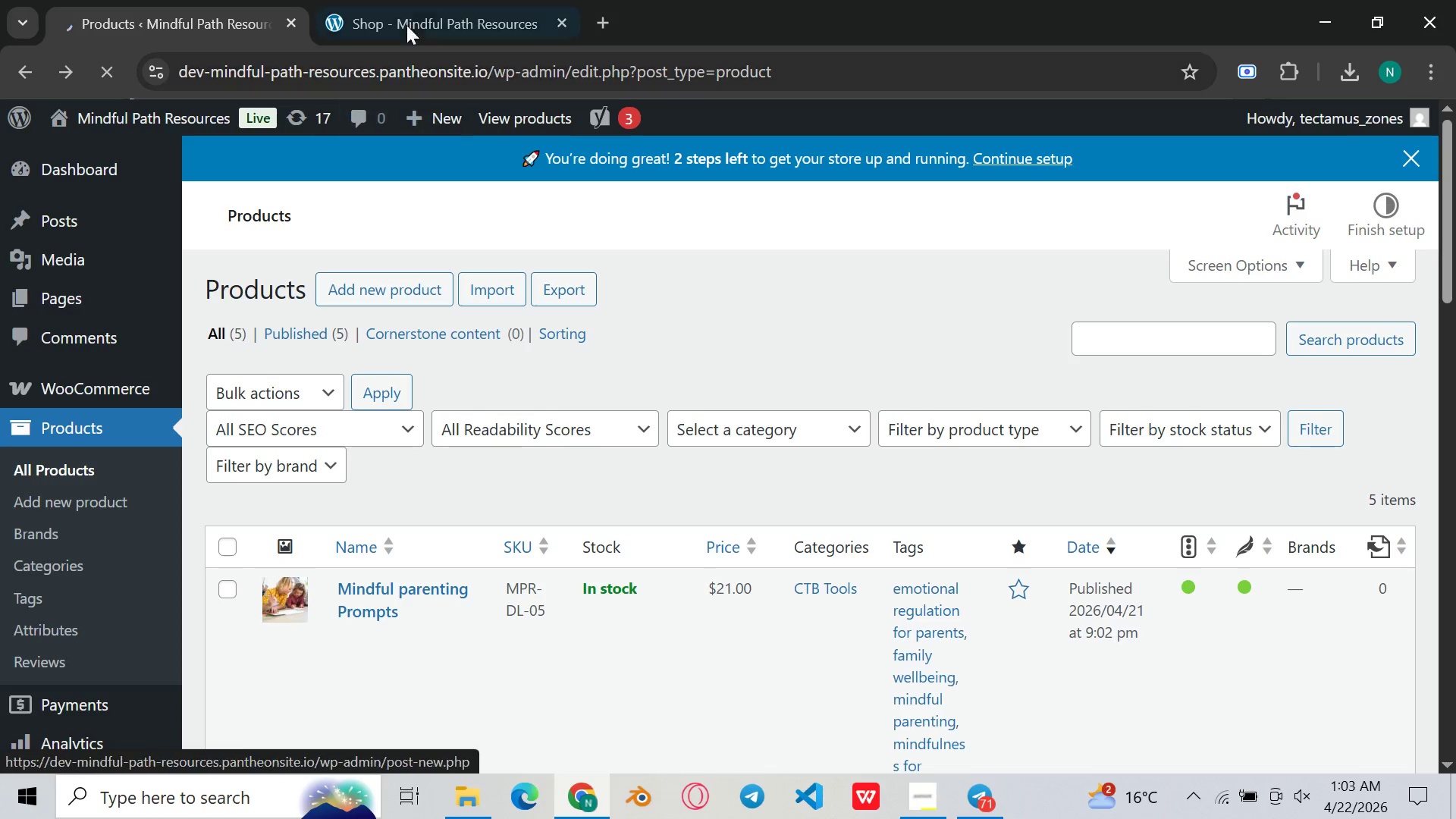 
mouse_move([428, 16])
 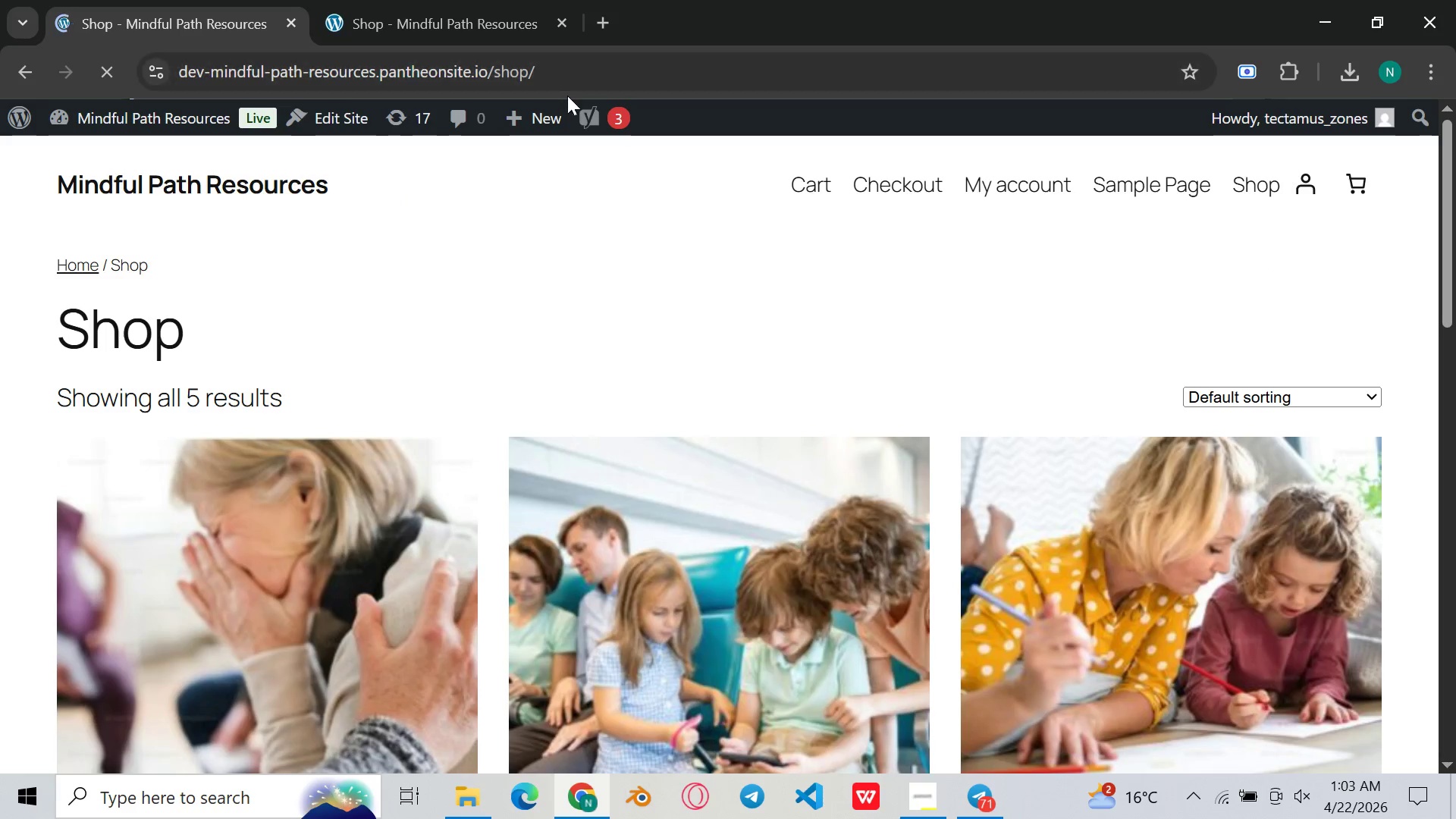 
left_click([573, 84])
 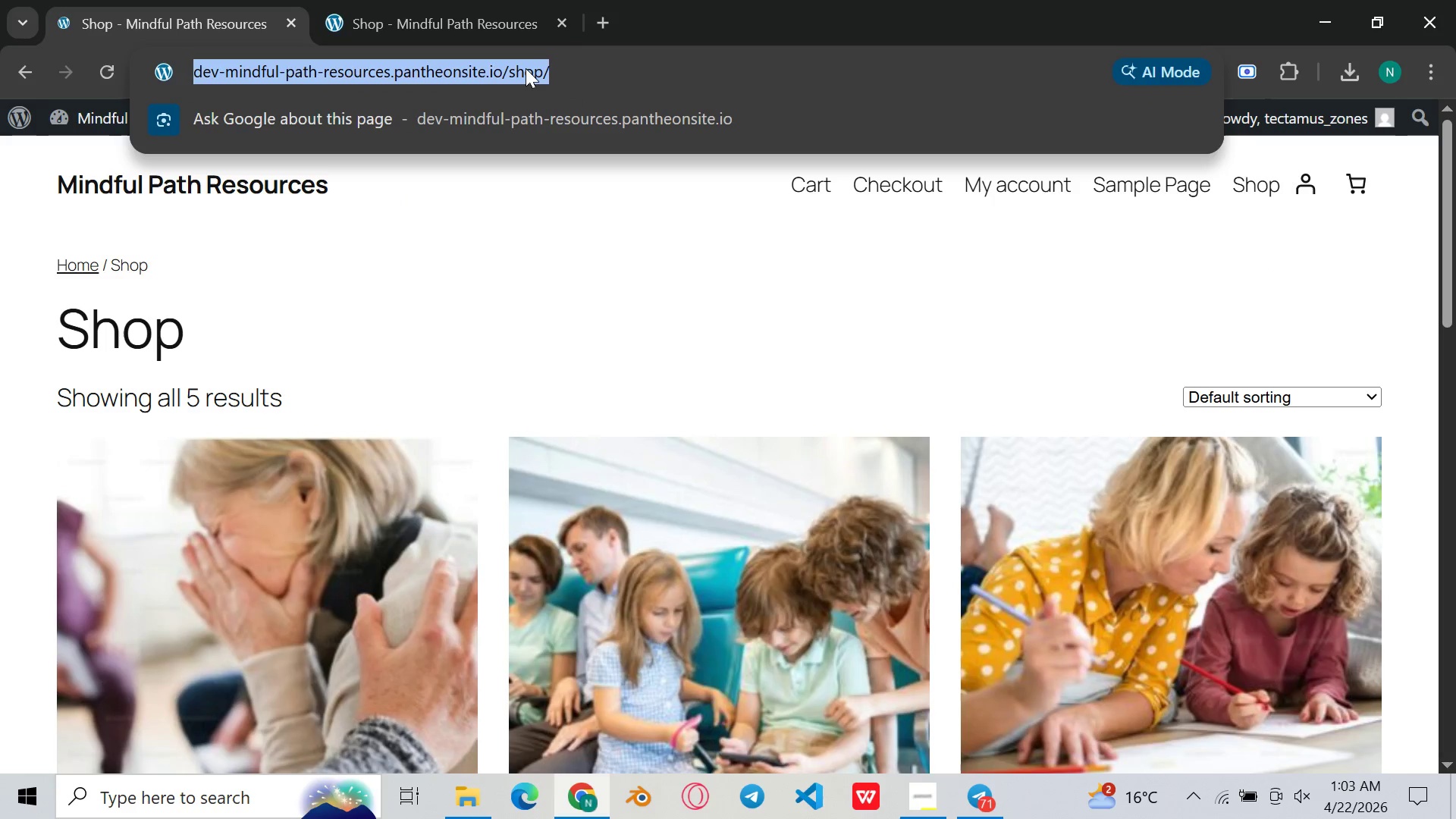 
key(Control+C)
 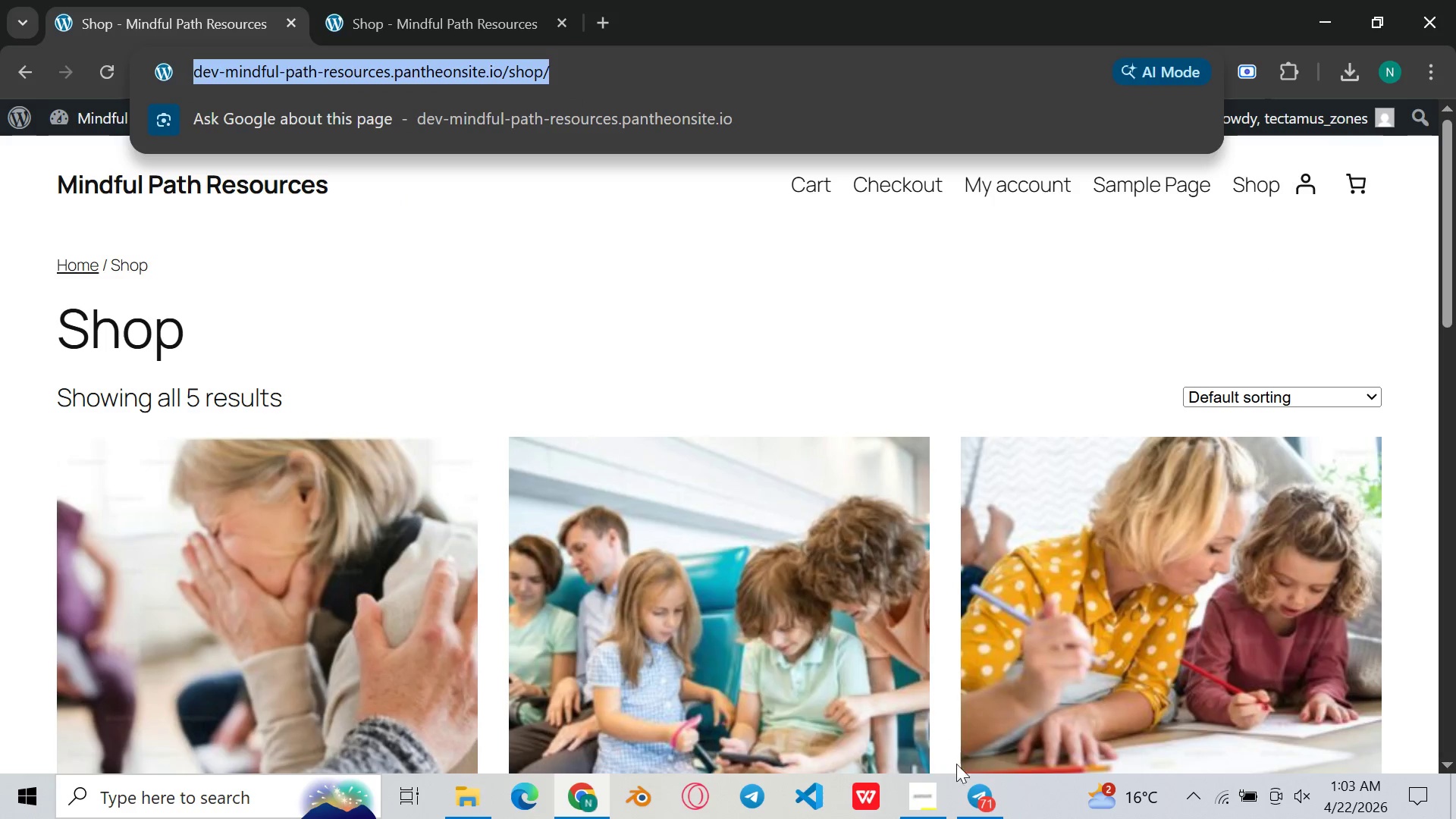 
left_click([981, 802])
 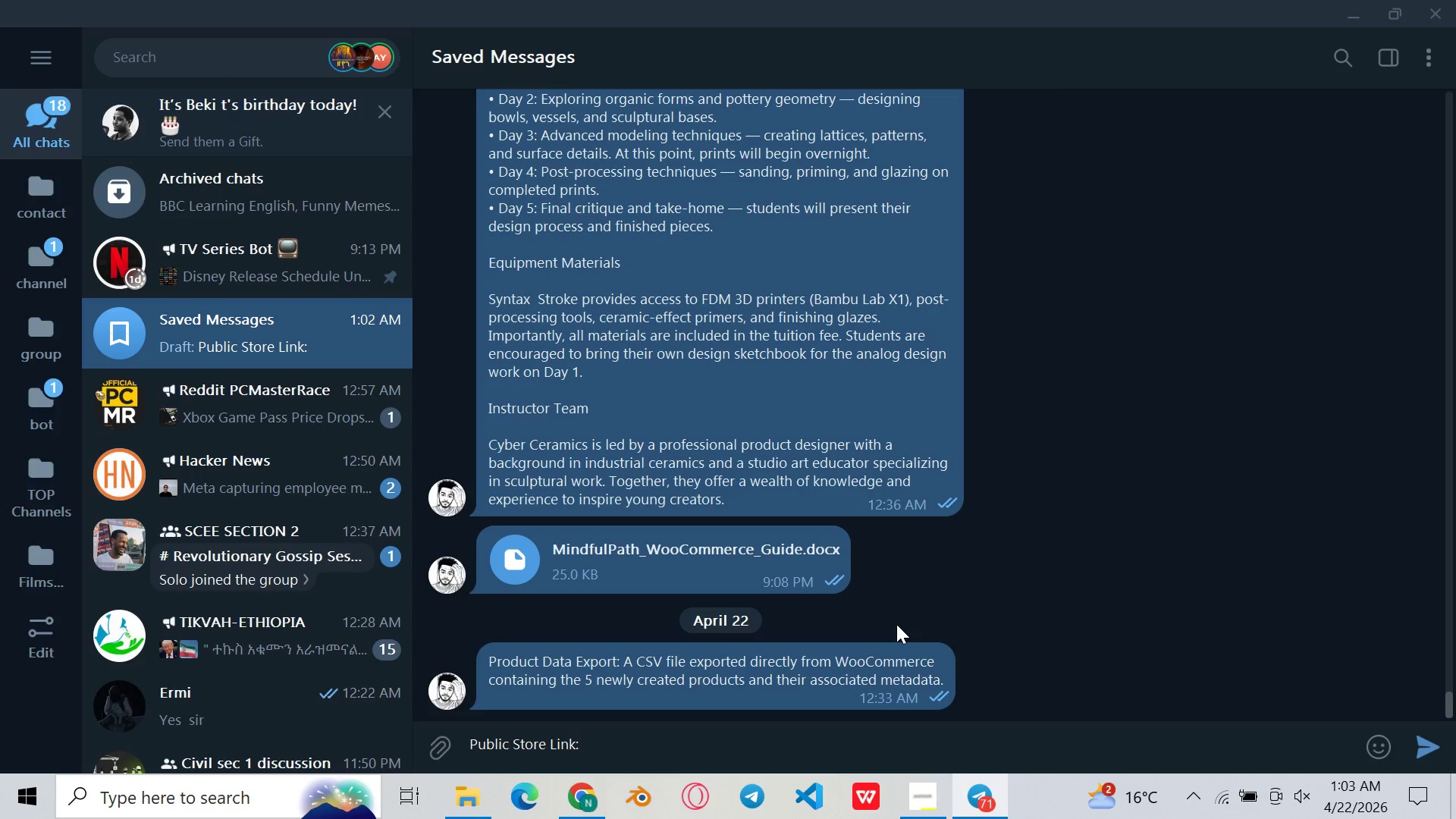 
key(Control+V)
 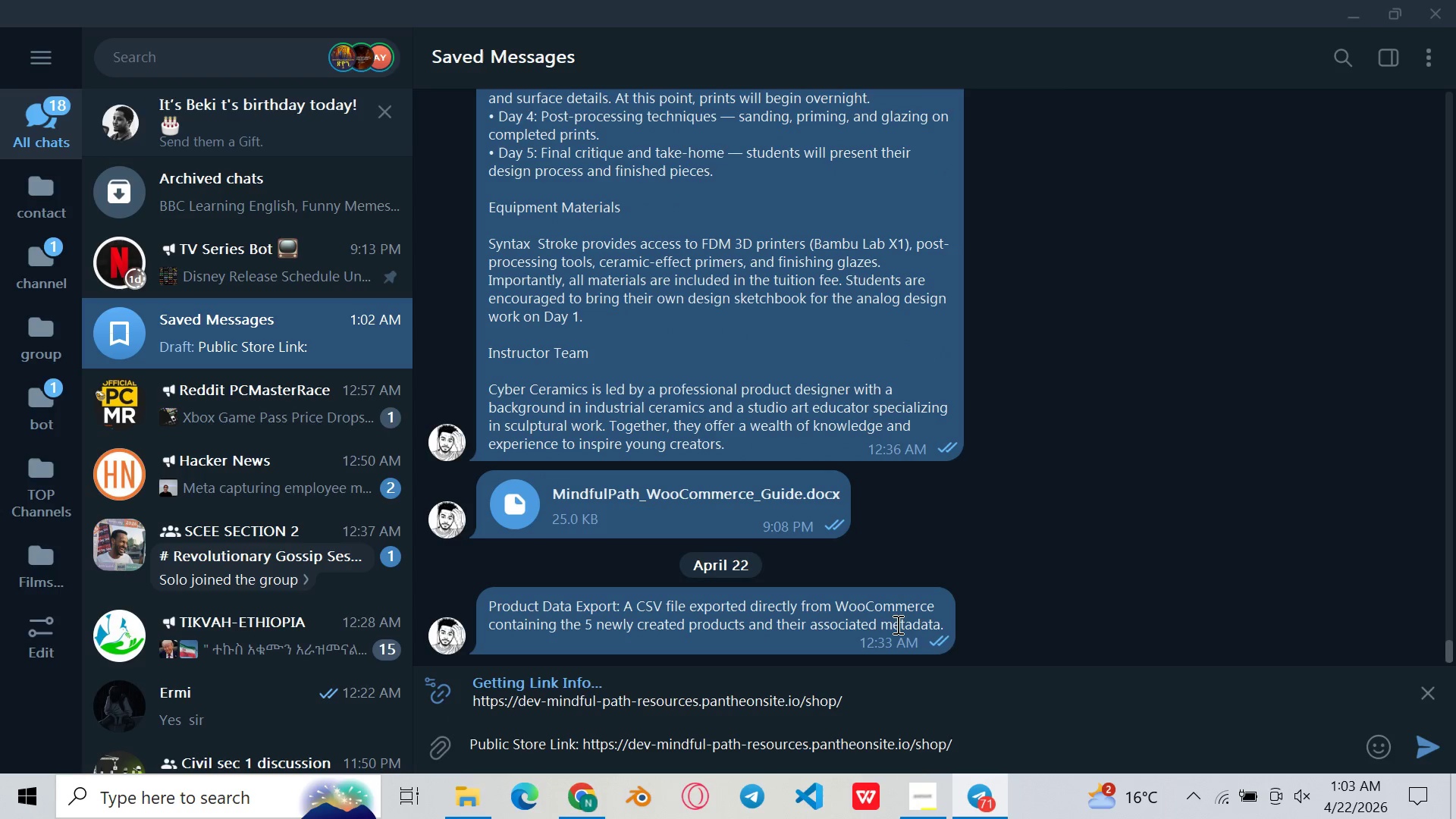 
key(Enter)
 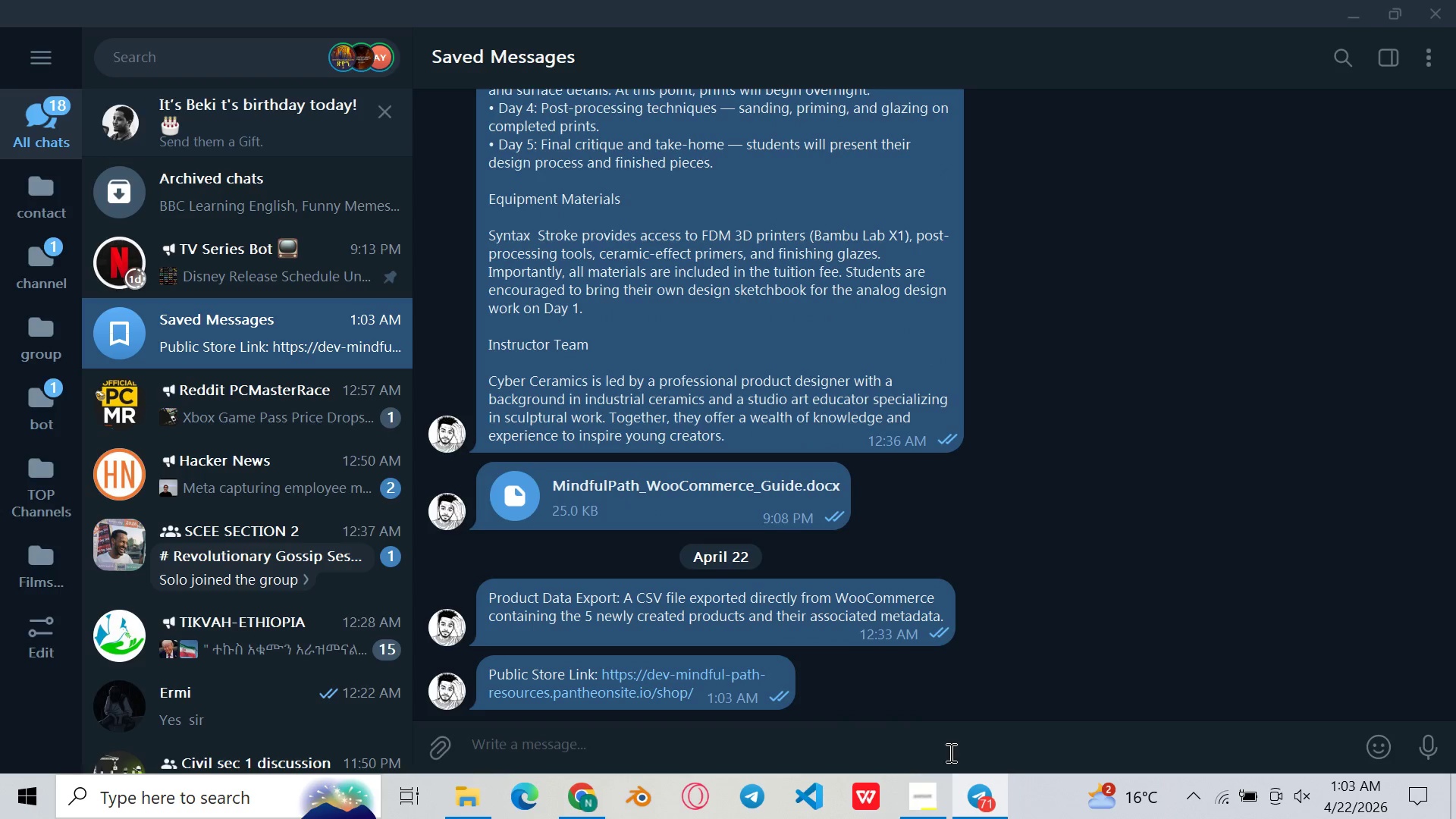 
left_click([985, 795])
 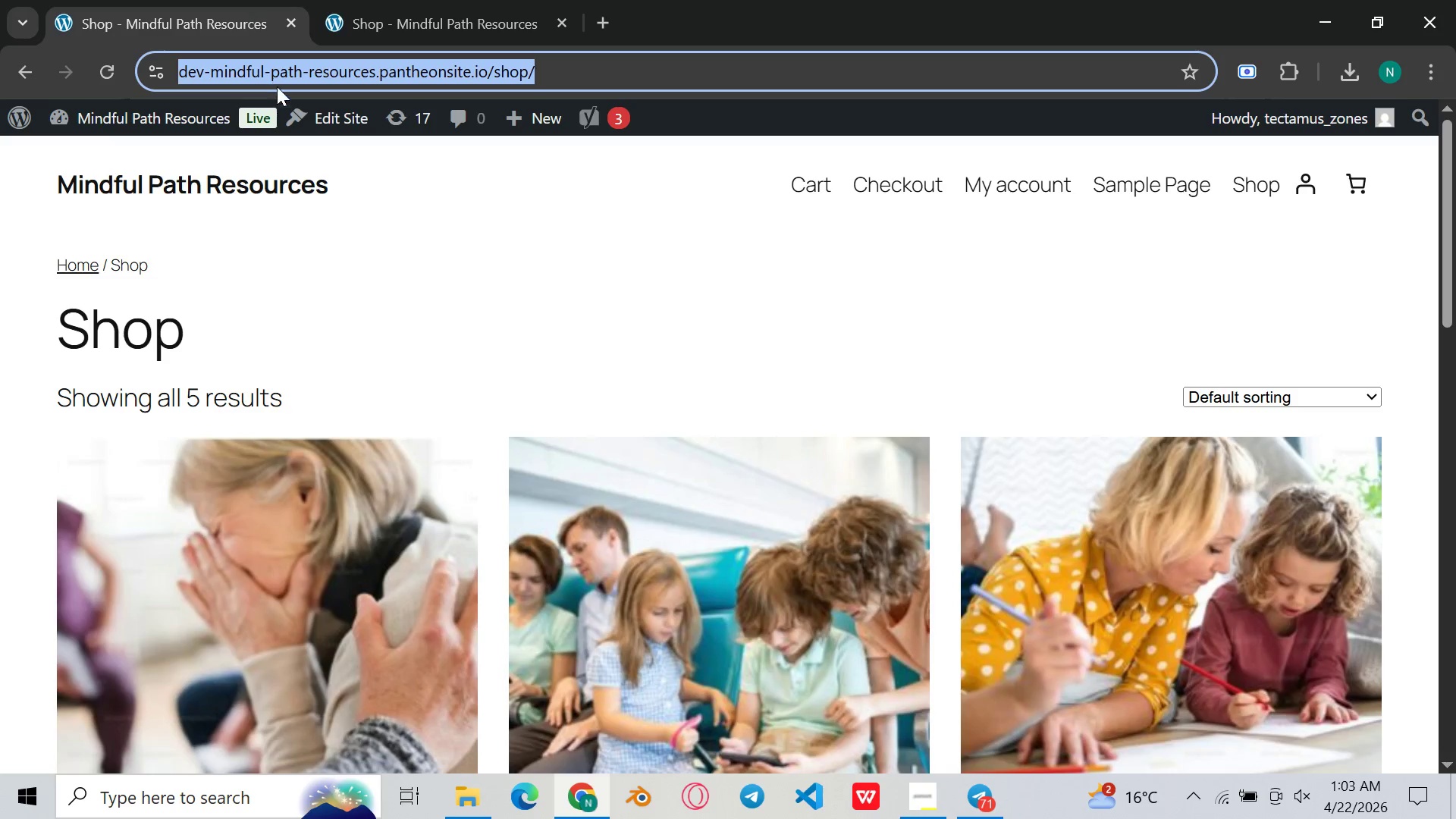 
left_click([400, 193])
 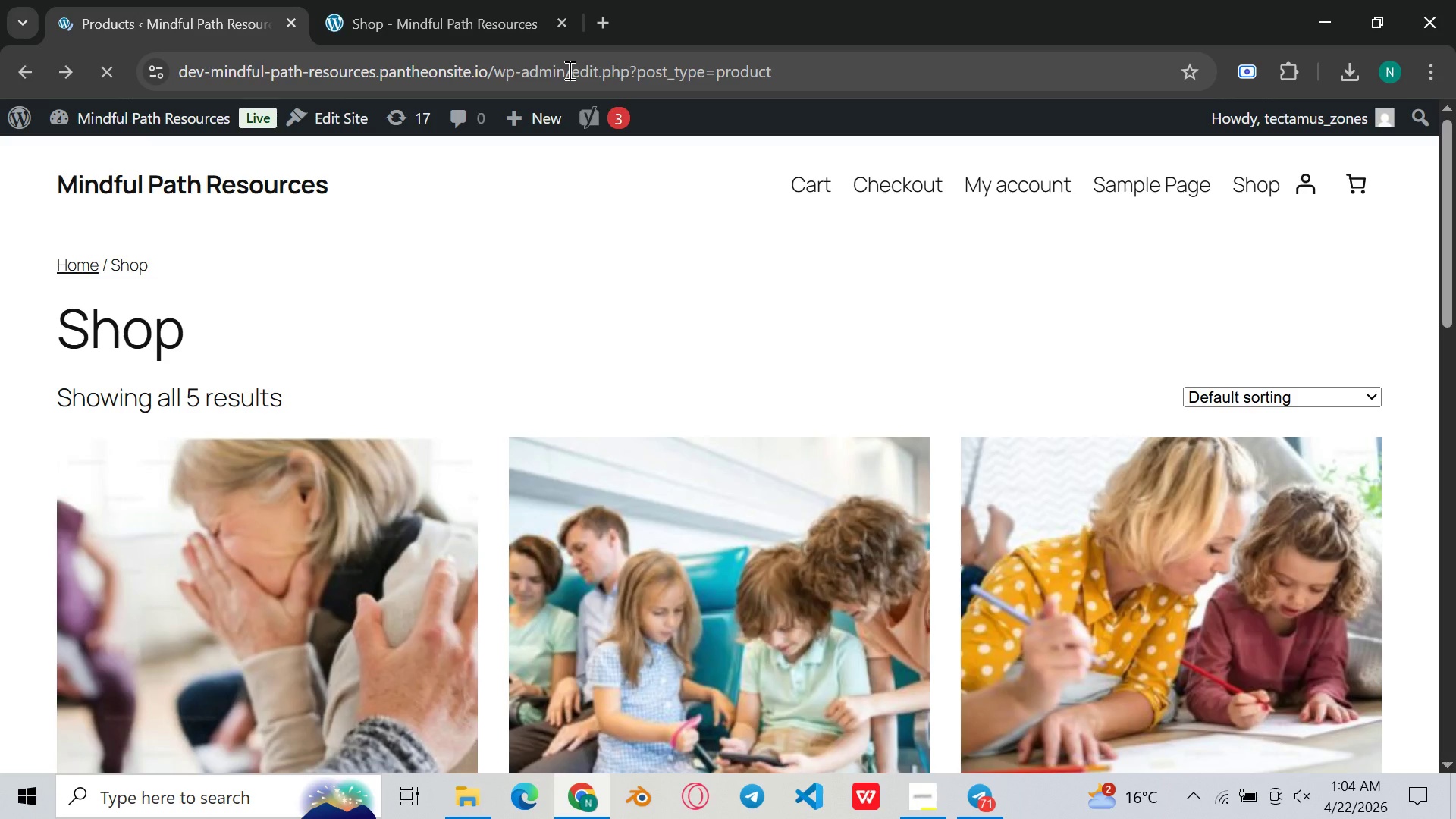 
wait(7.14)
 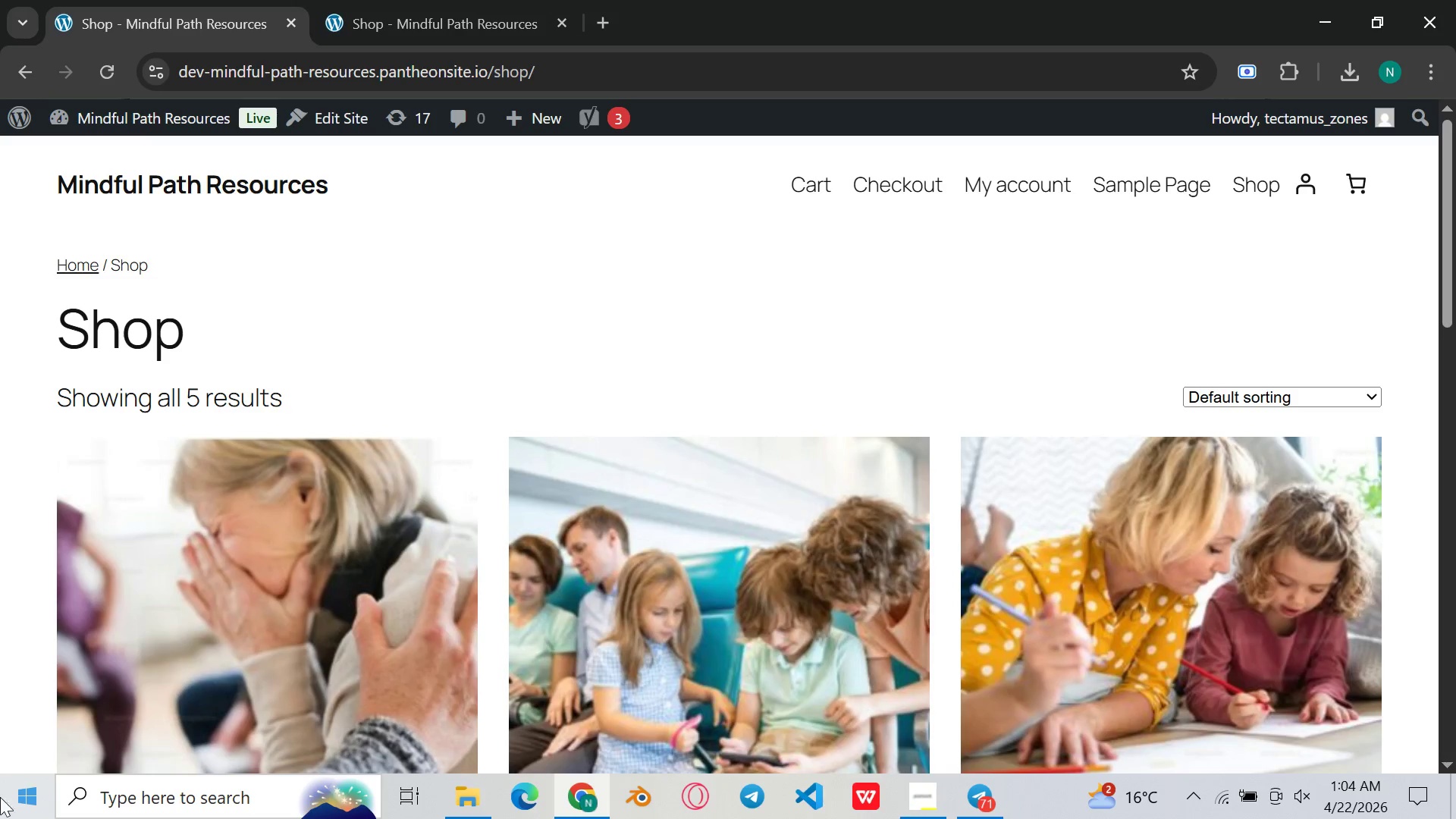 
left_click([561, 18])
 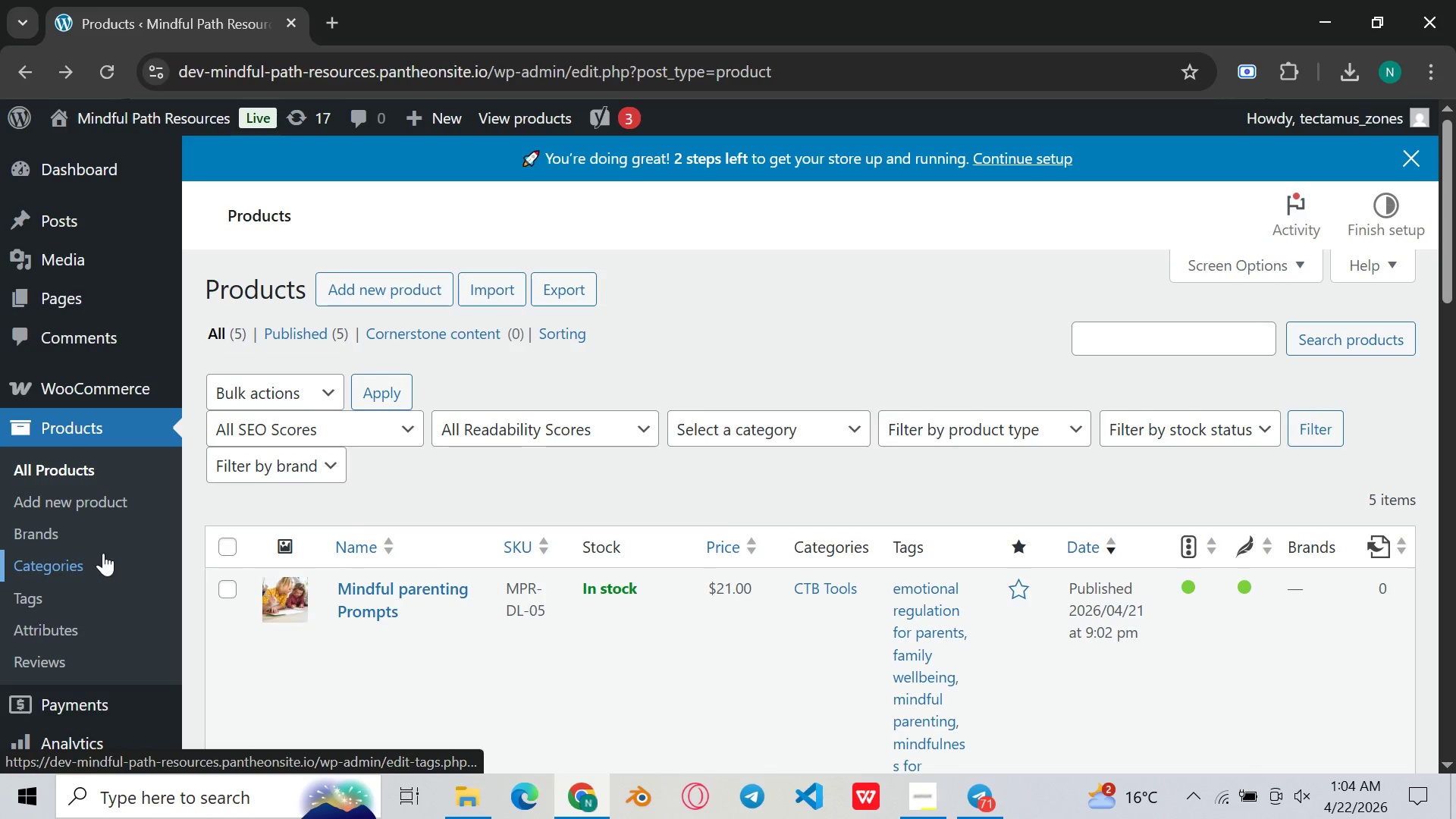 
wait(5.06)
 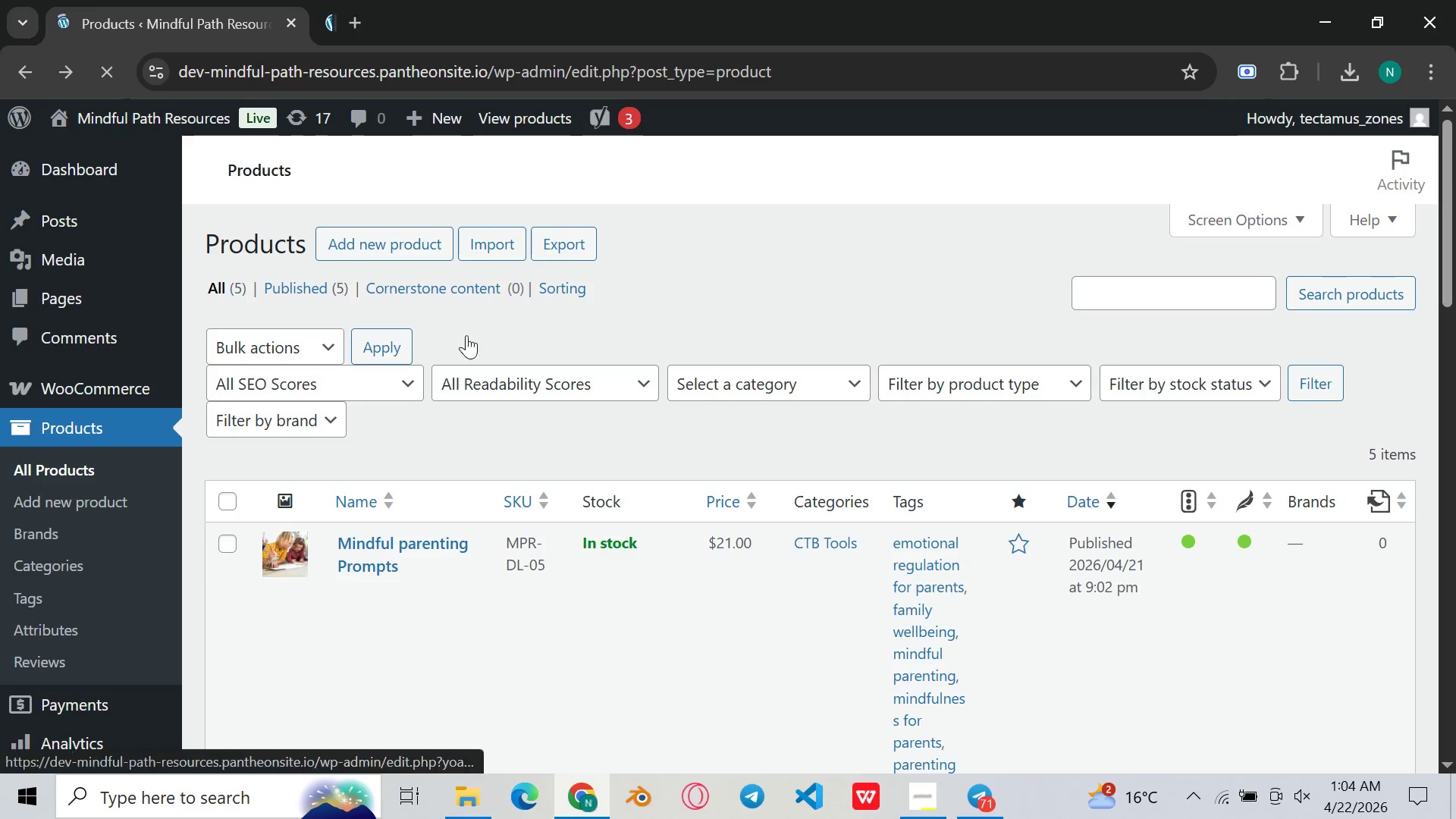 
scroll: coordinate [103, 553], scroll_direction: down, amount: 5.0
 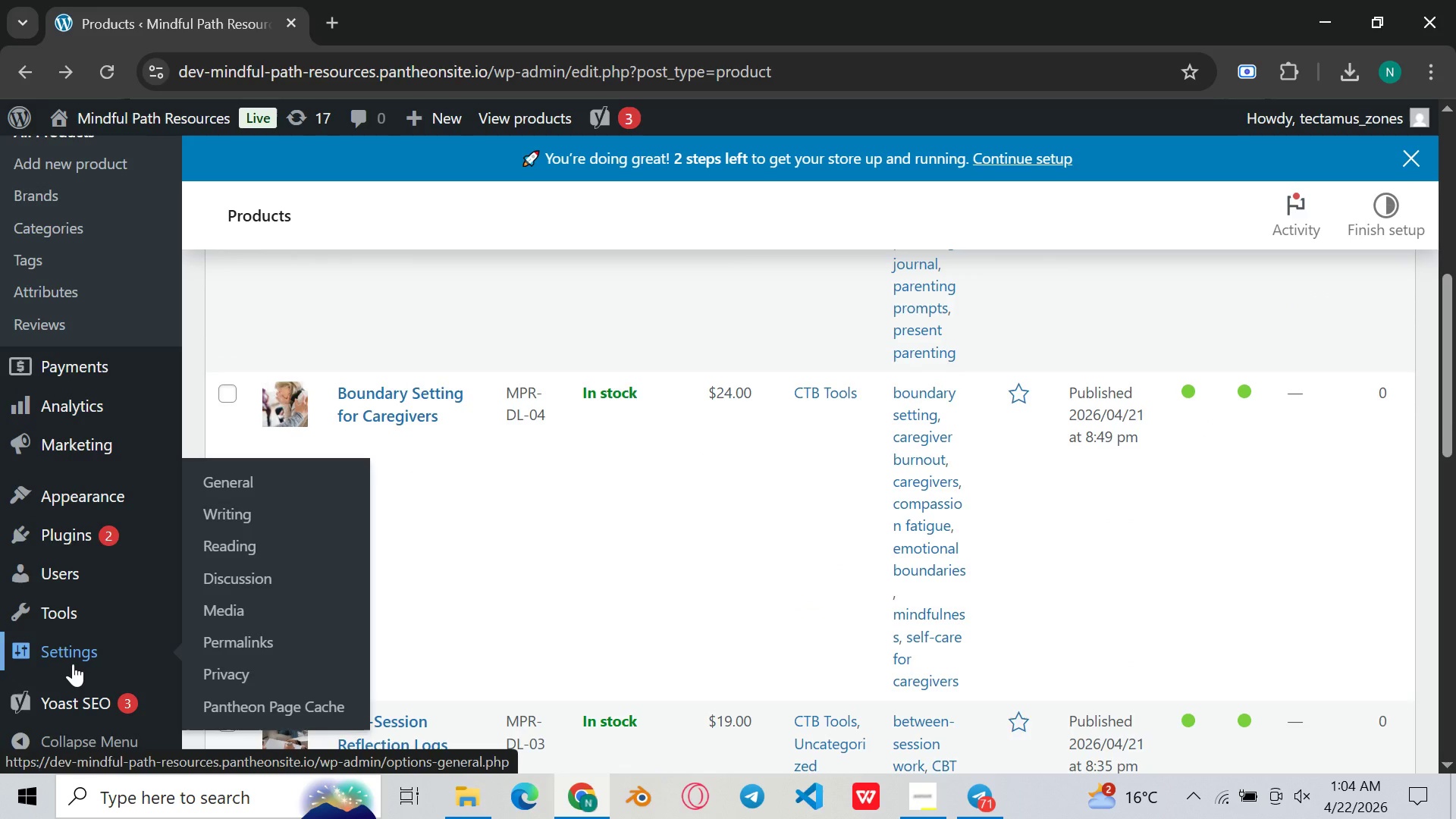 
scroll: coordinate [63, 395], scroll_direction: up, amount: 3.0
 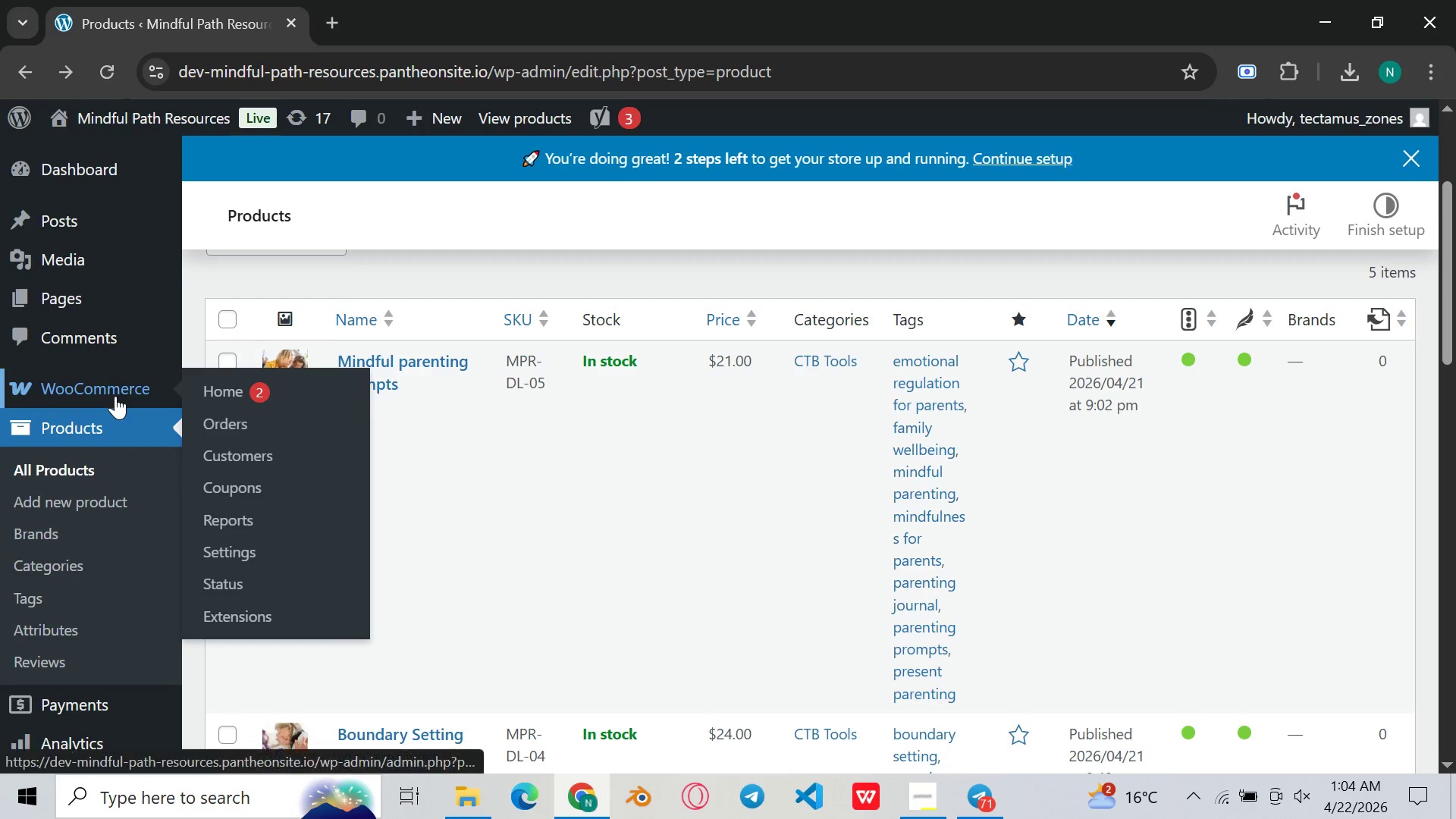 
left_click([251, 547])
 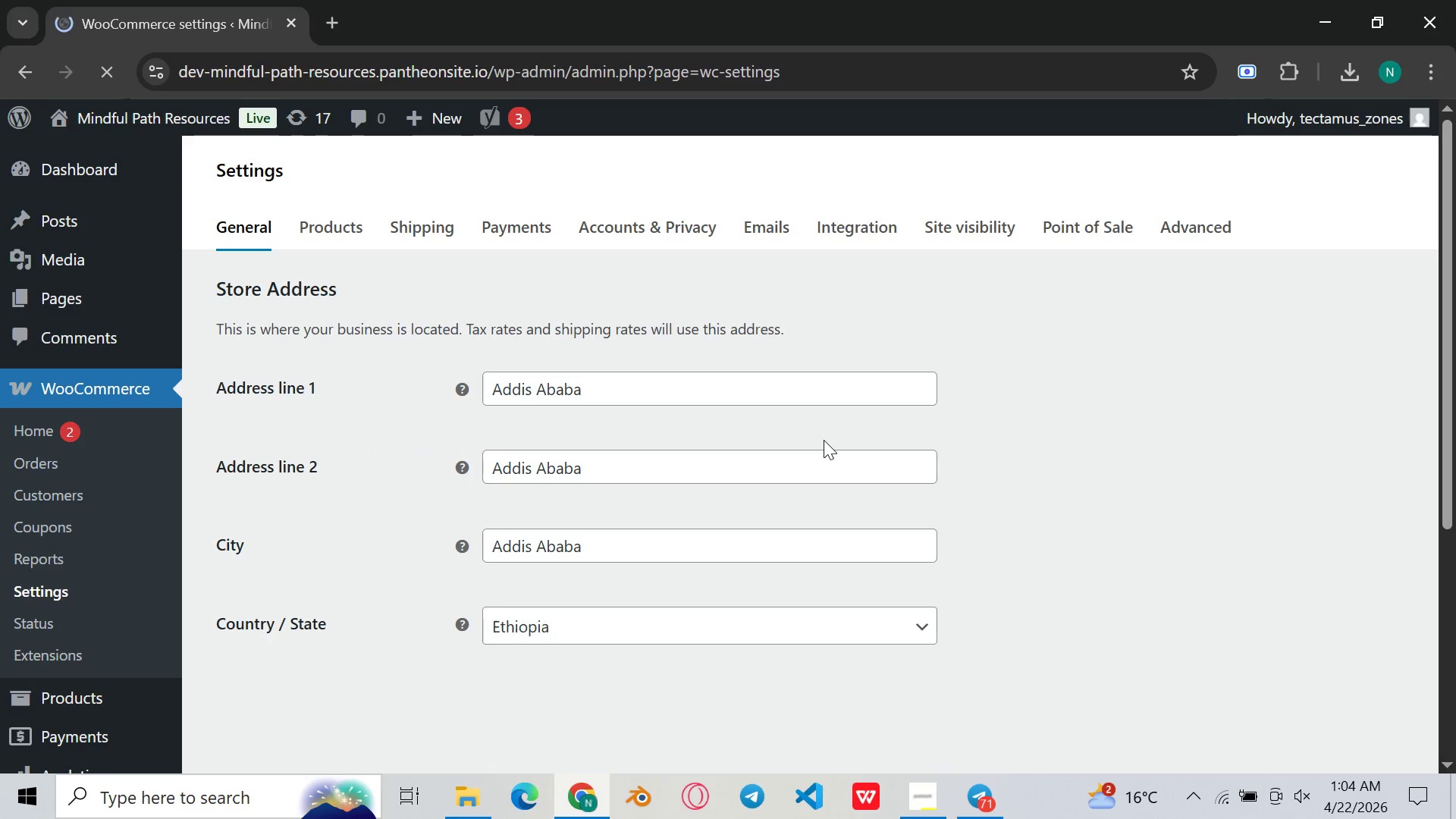 
wait(9.73)
 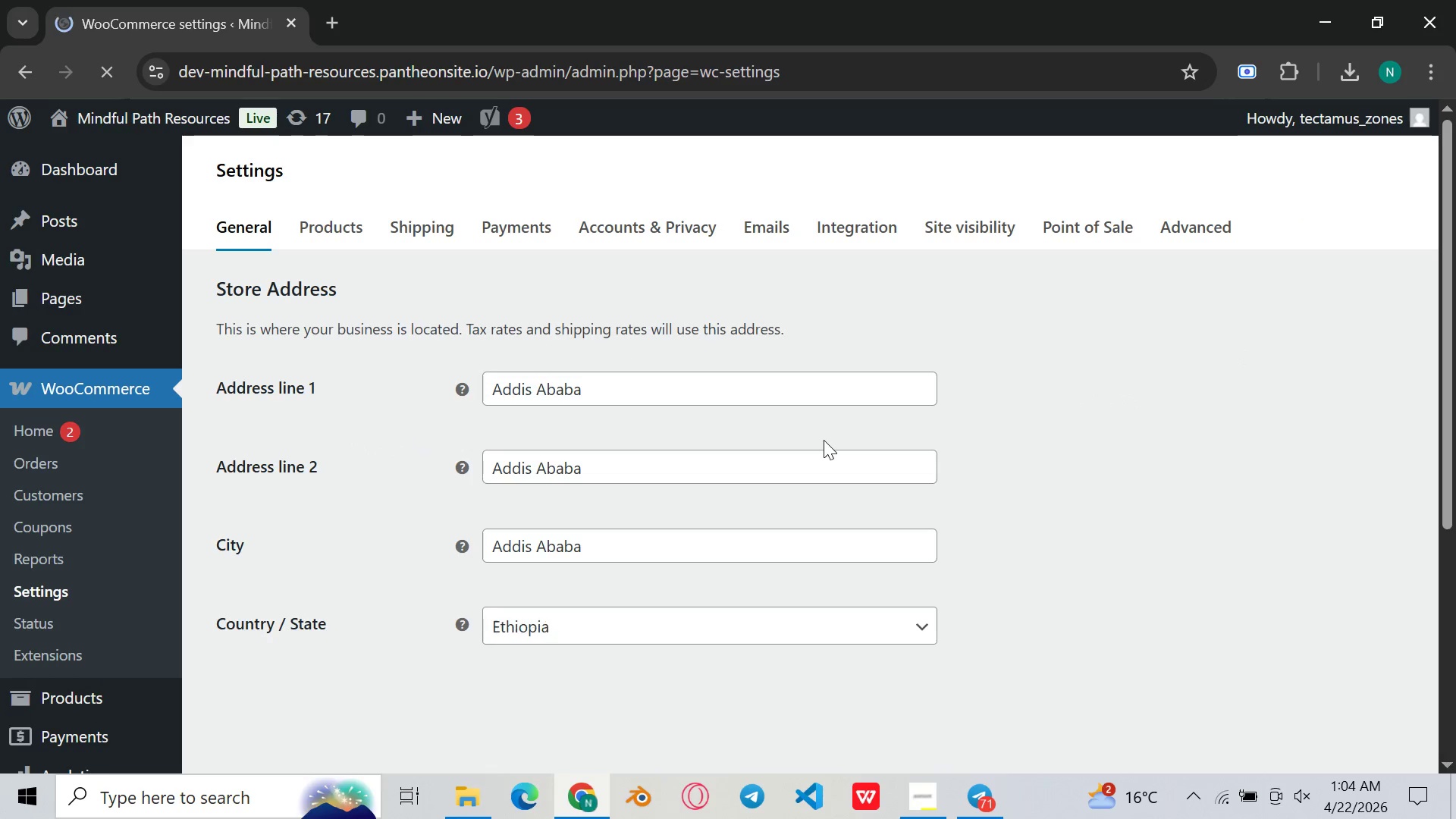 
mouse_move([347, 297])
 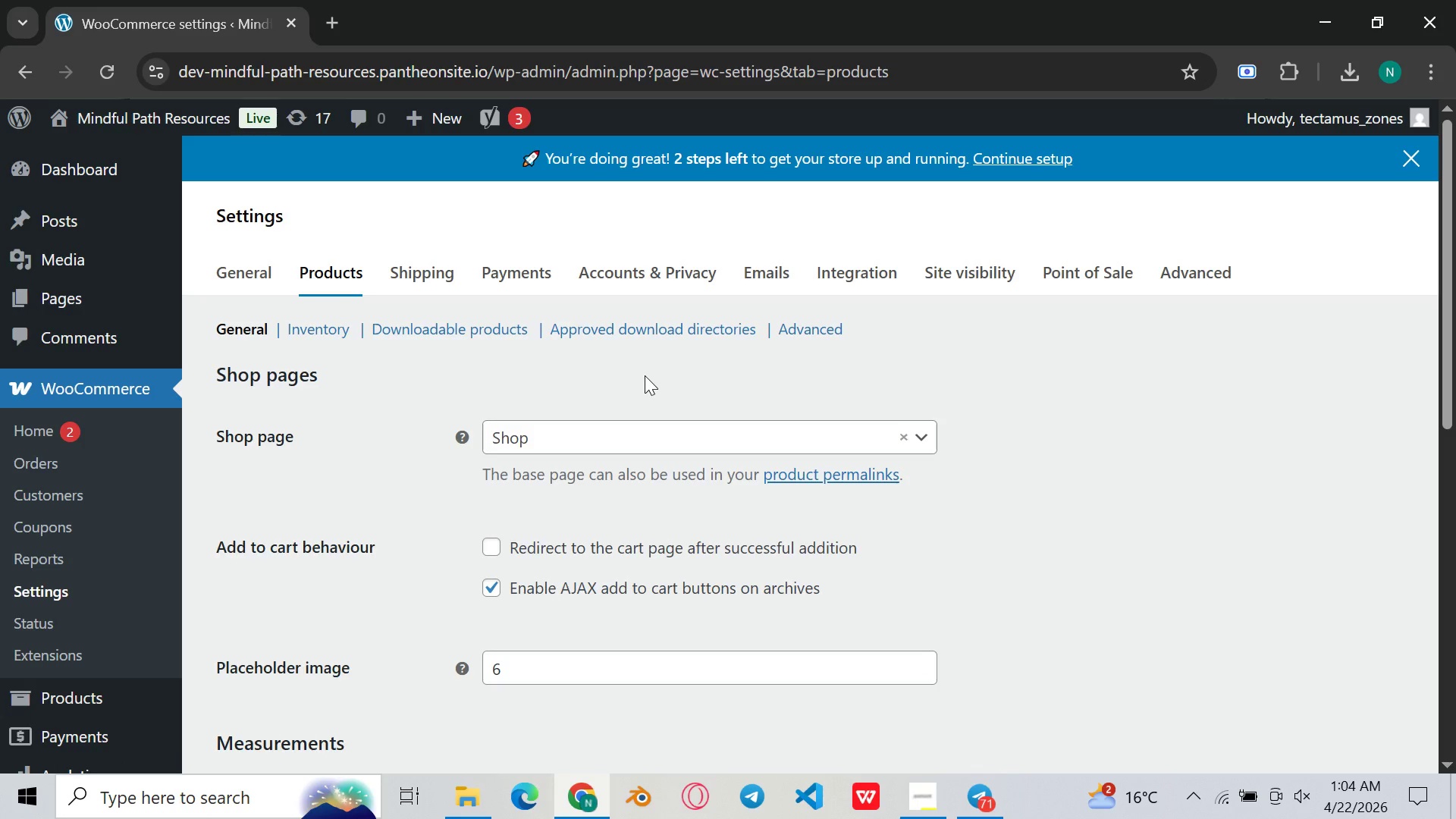 
scroll: coordinate [645, 375], scroll_direction: down, amount: 5.0
 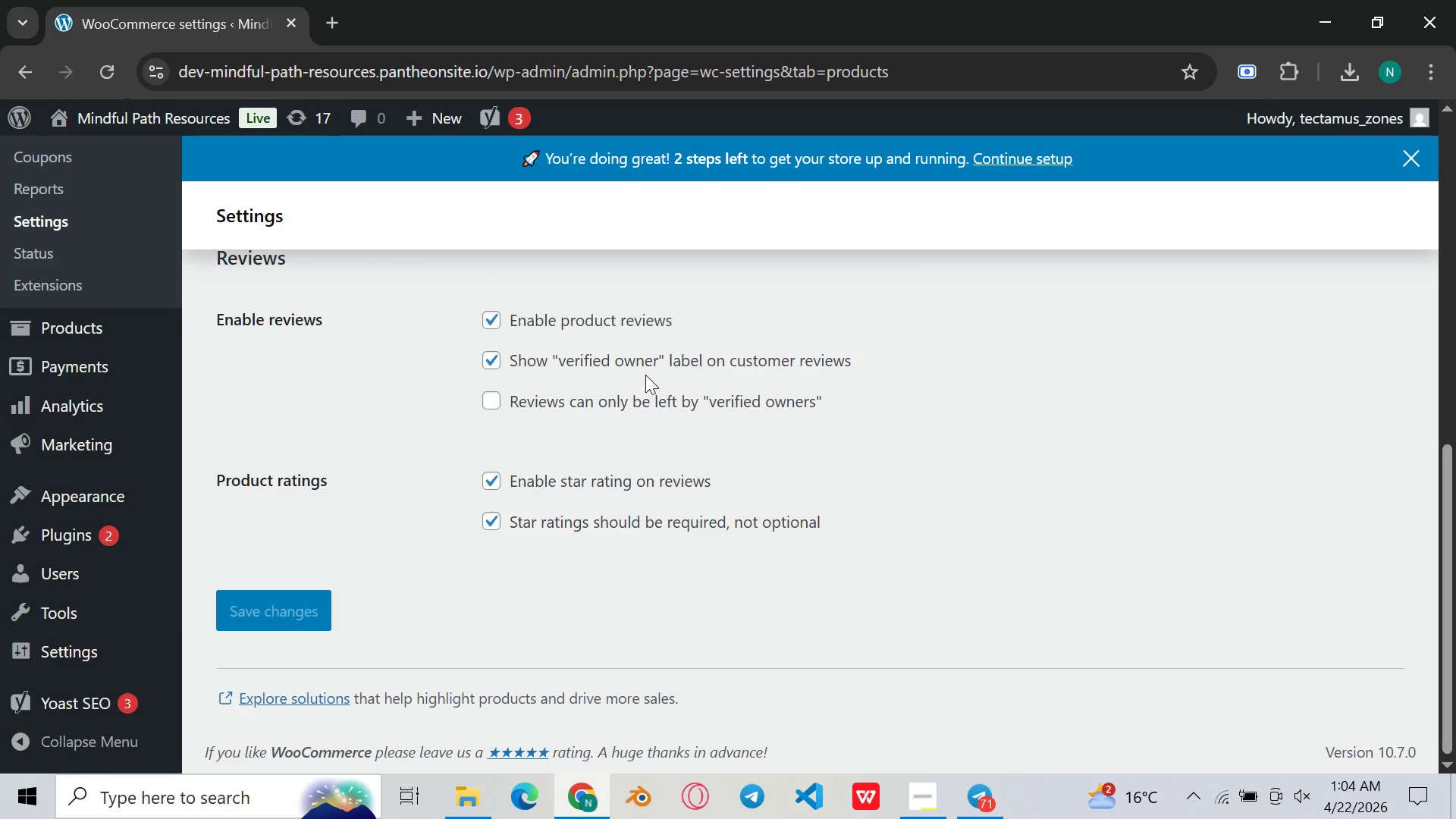 
scroll: coordinate [645, 375], scroll_direction: up, amount: 6.0
 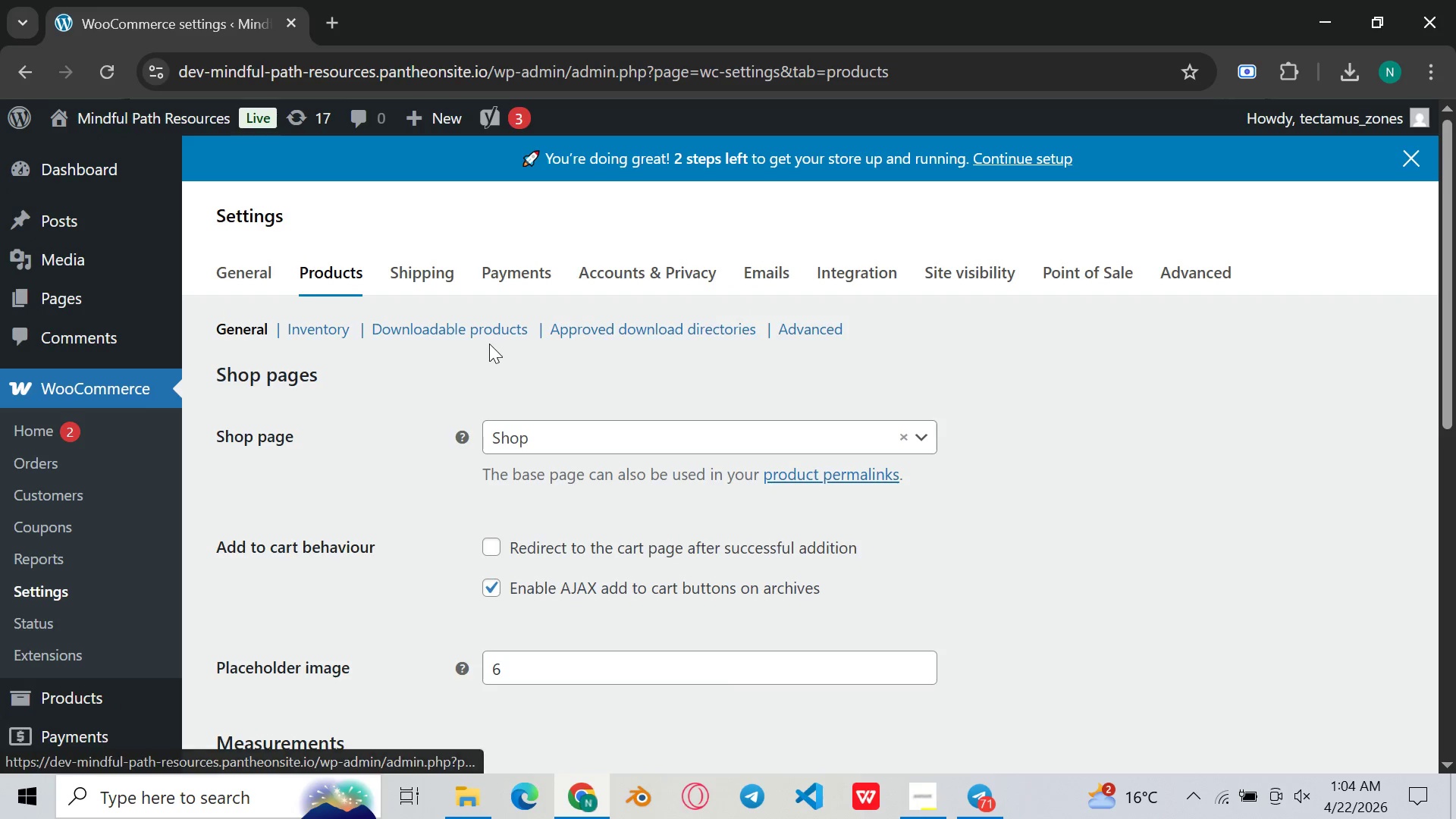 
left_click([448, 325])
 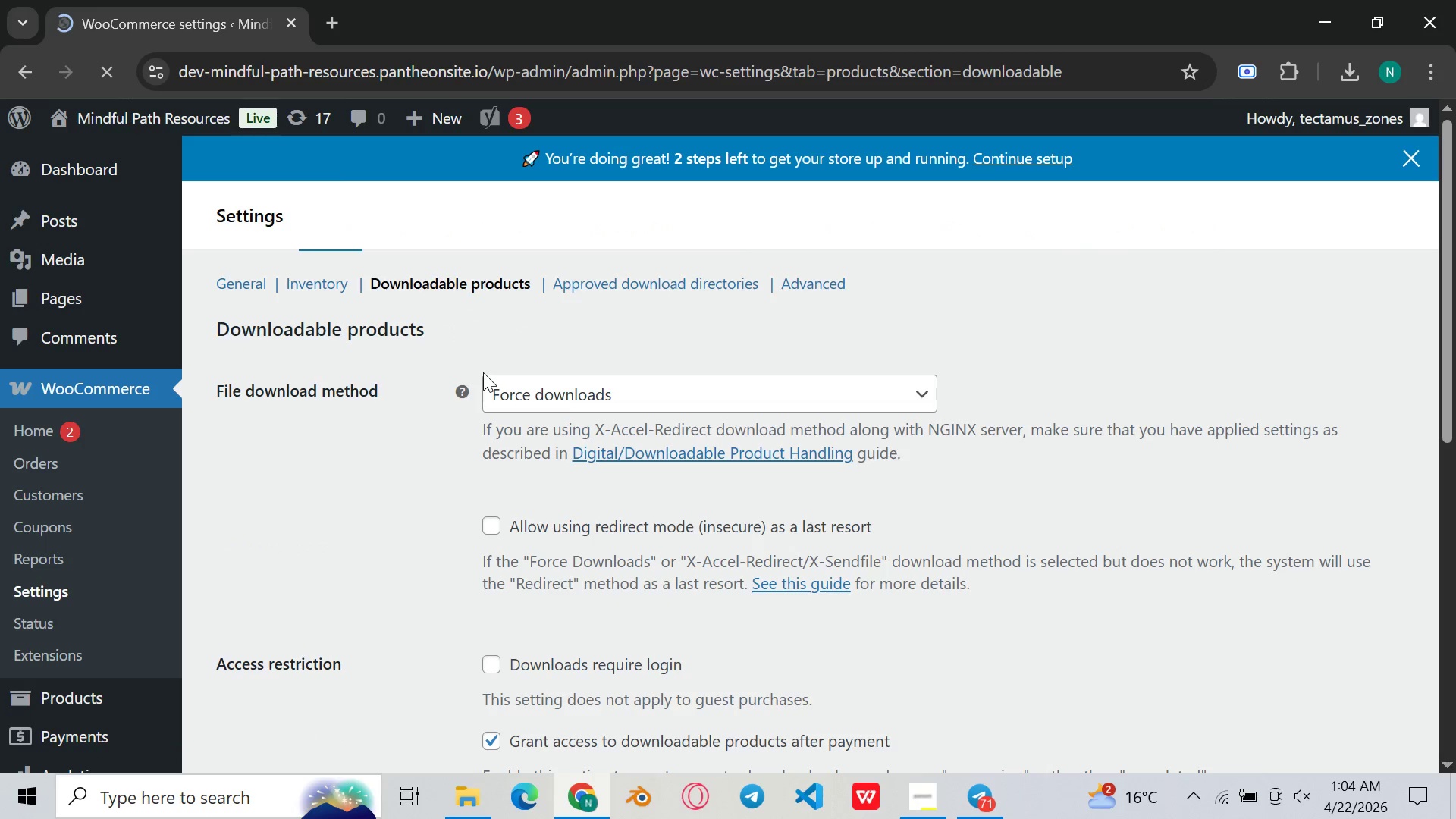 
wait(11.19)
 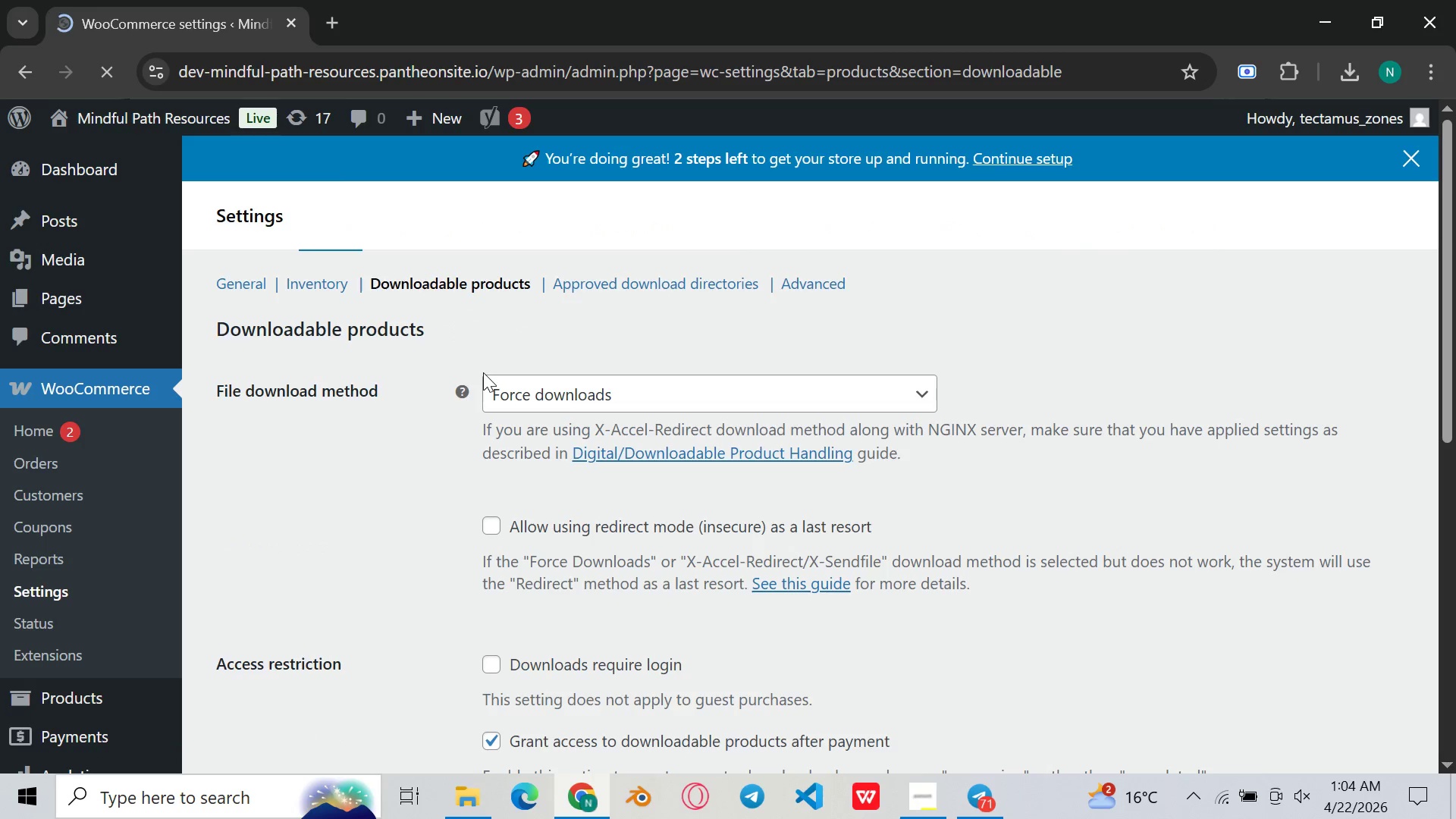 
scroll: coordinate [527, 535], scroll_direction: down, amount: 2.0
 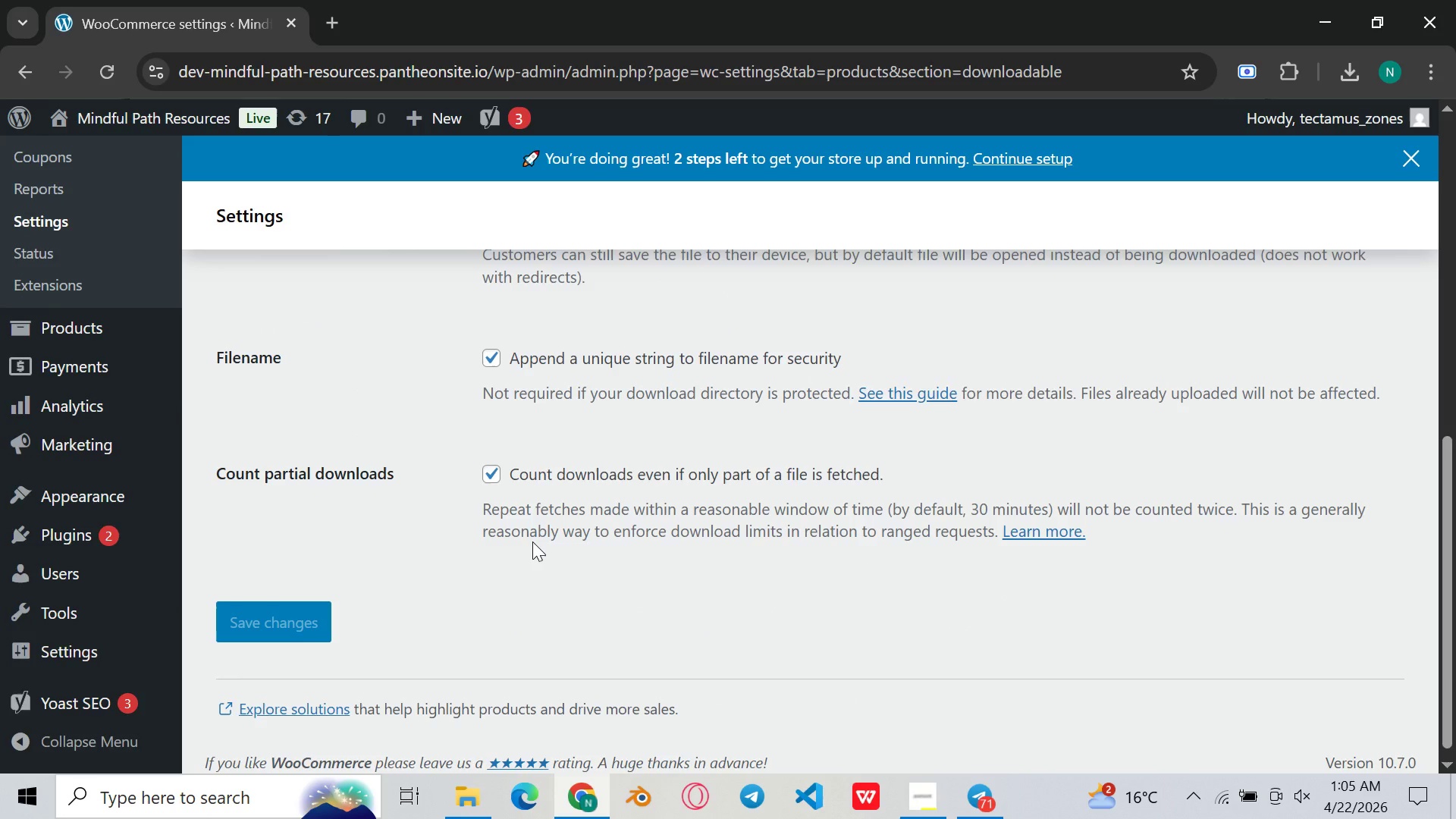 
wait(7.39)
 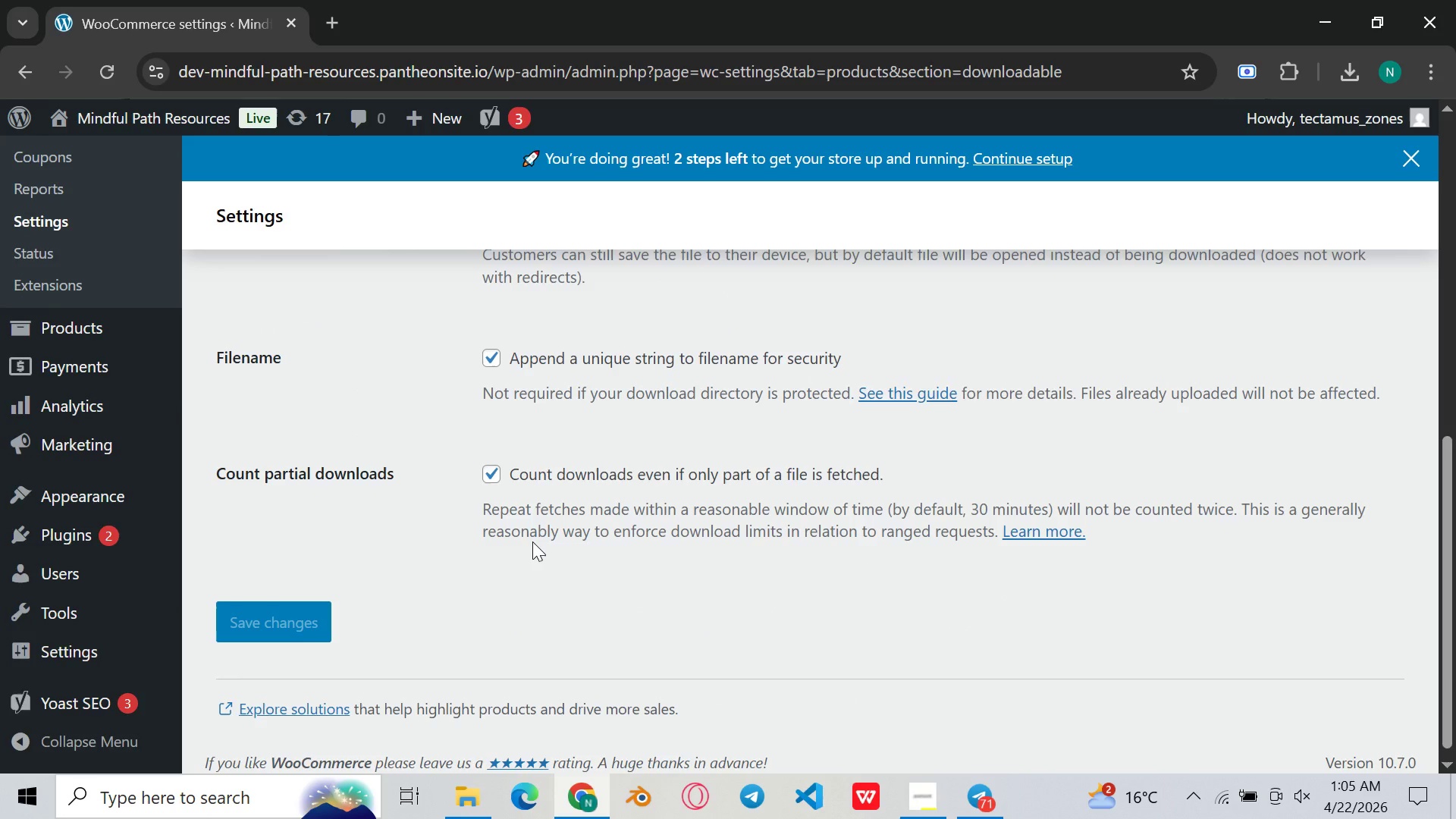 
scroll: coordinate [507, 516], scroll_direction: up, amount: 5.0
 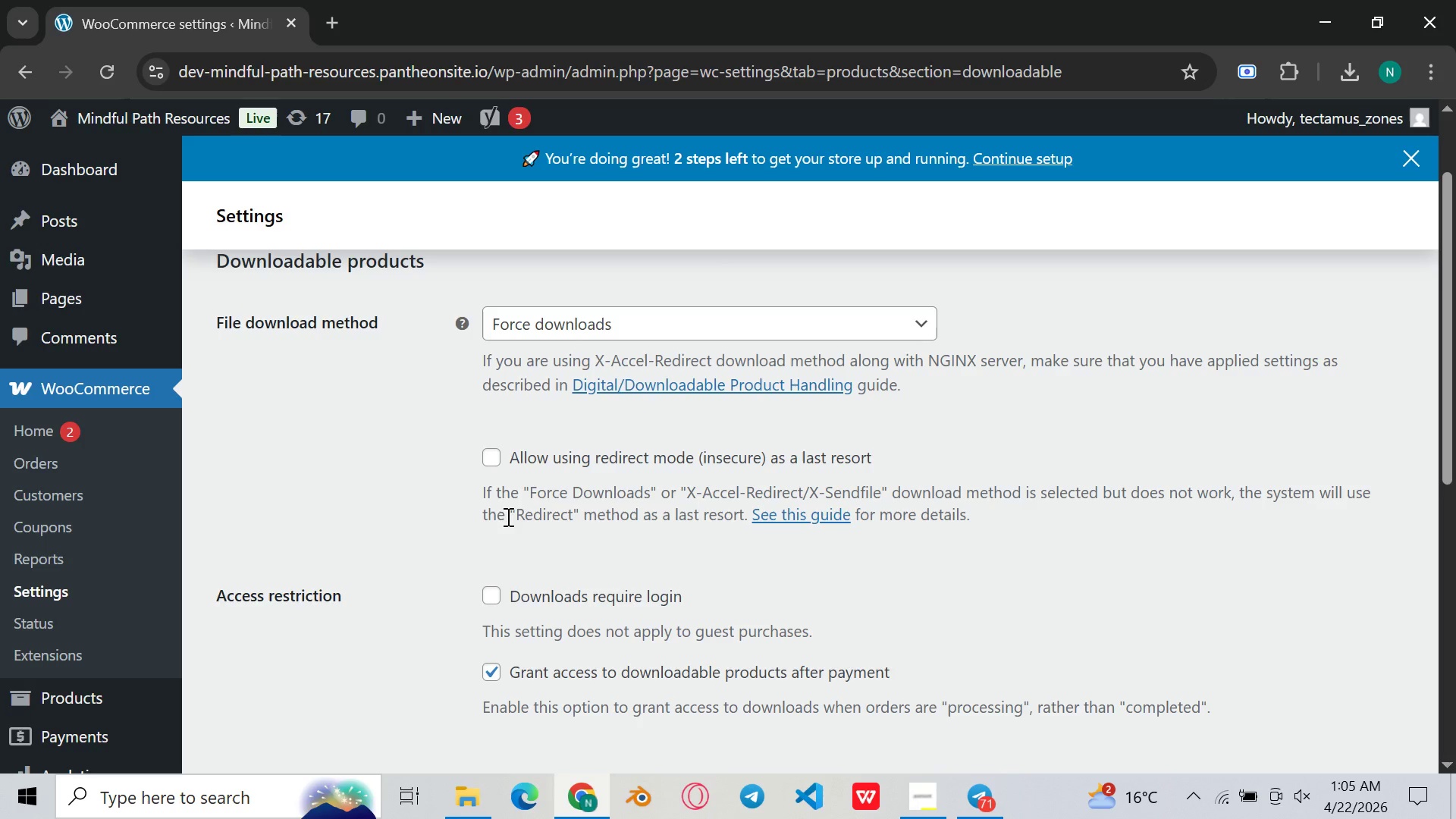 
scroll: coordinate [507, 516], scroll_direction: down, amount: 1.0
 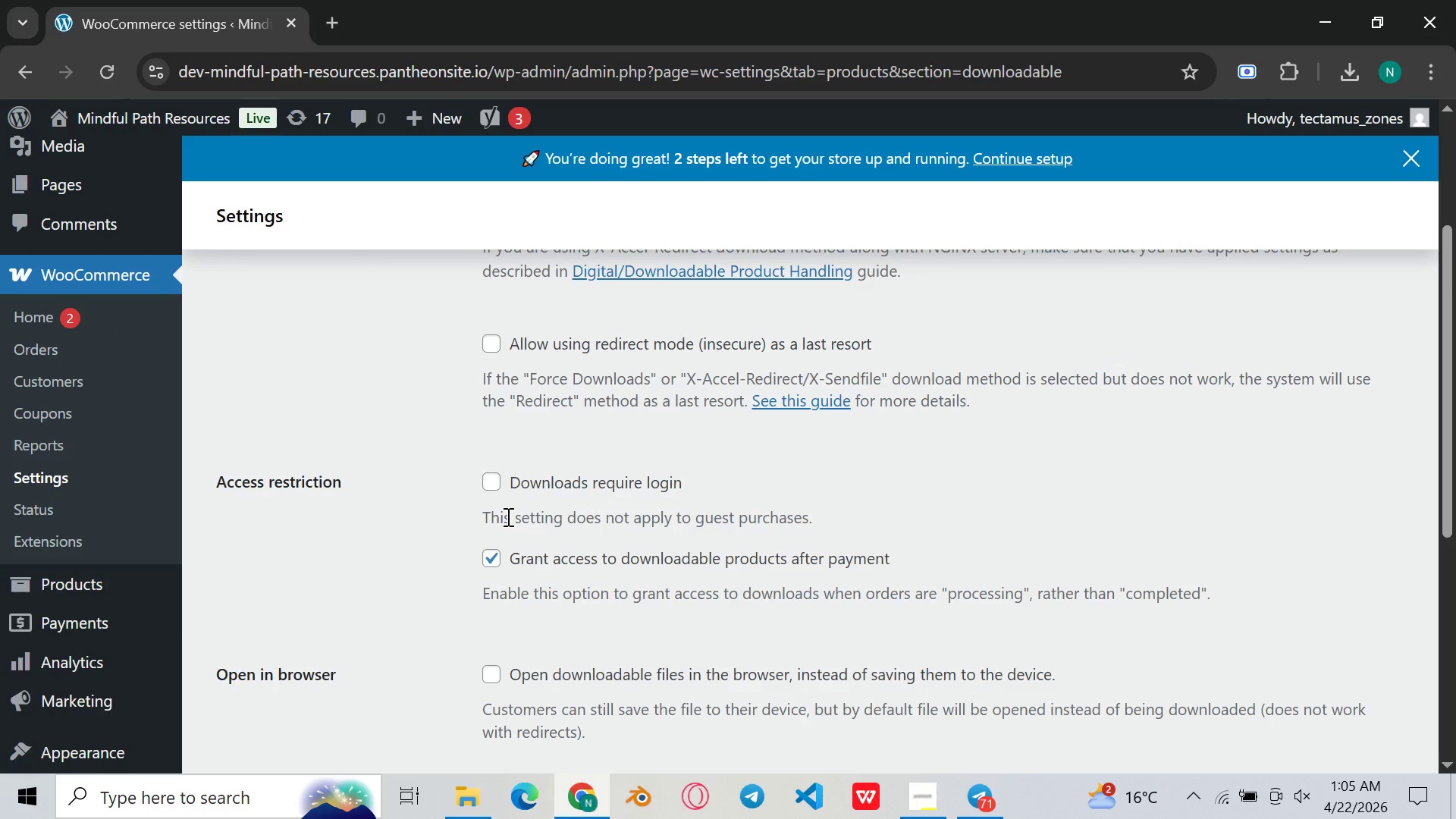 
wait(11.54)
 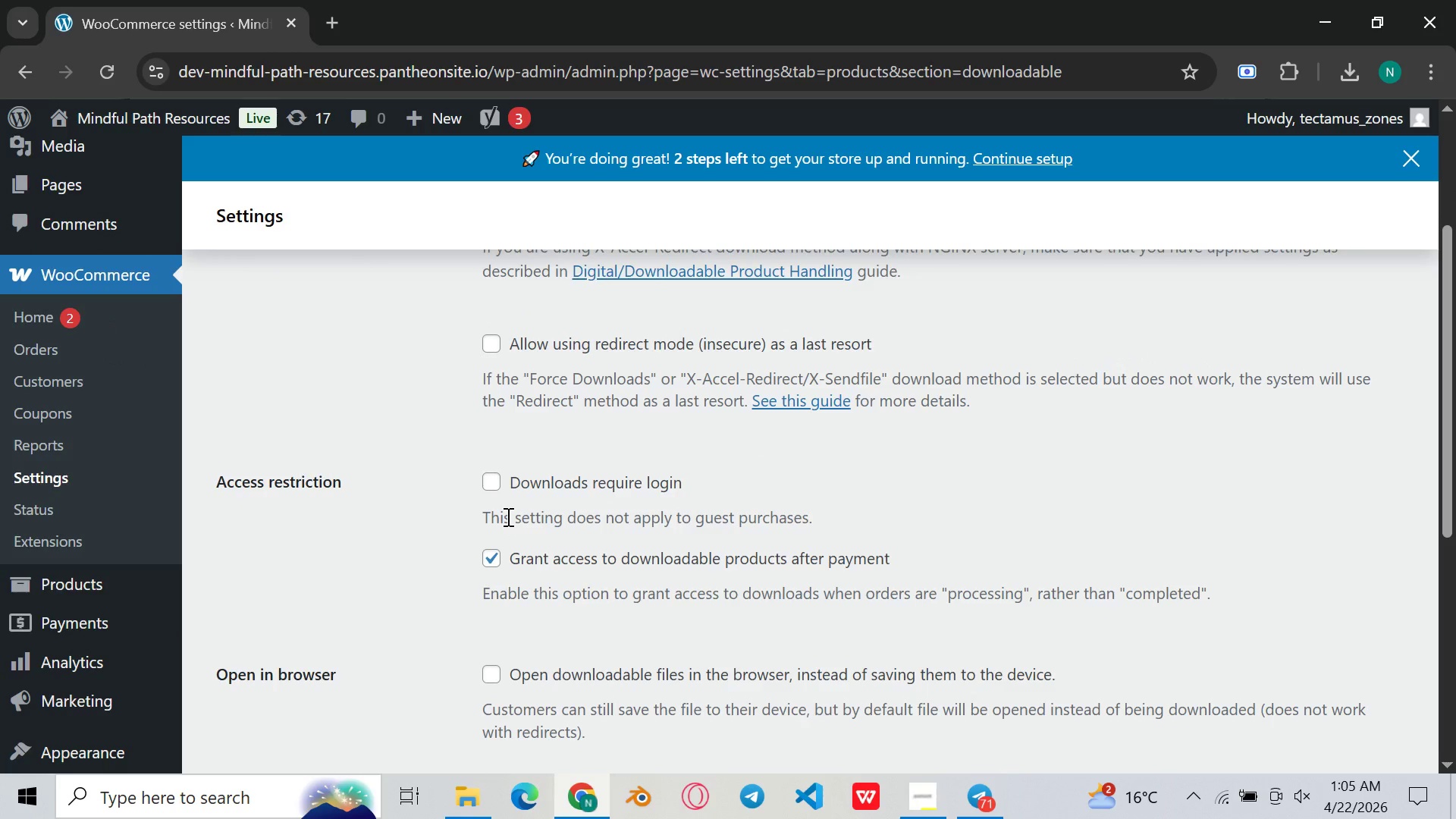 
scroll: coordinate [512, 519], scroll_direction: up, amount: 9.0
 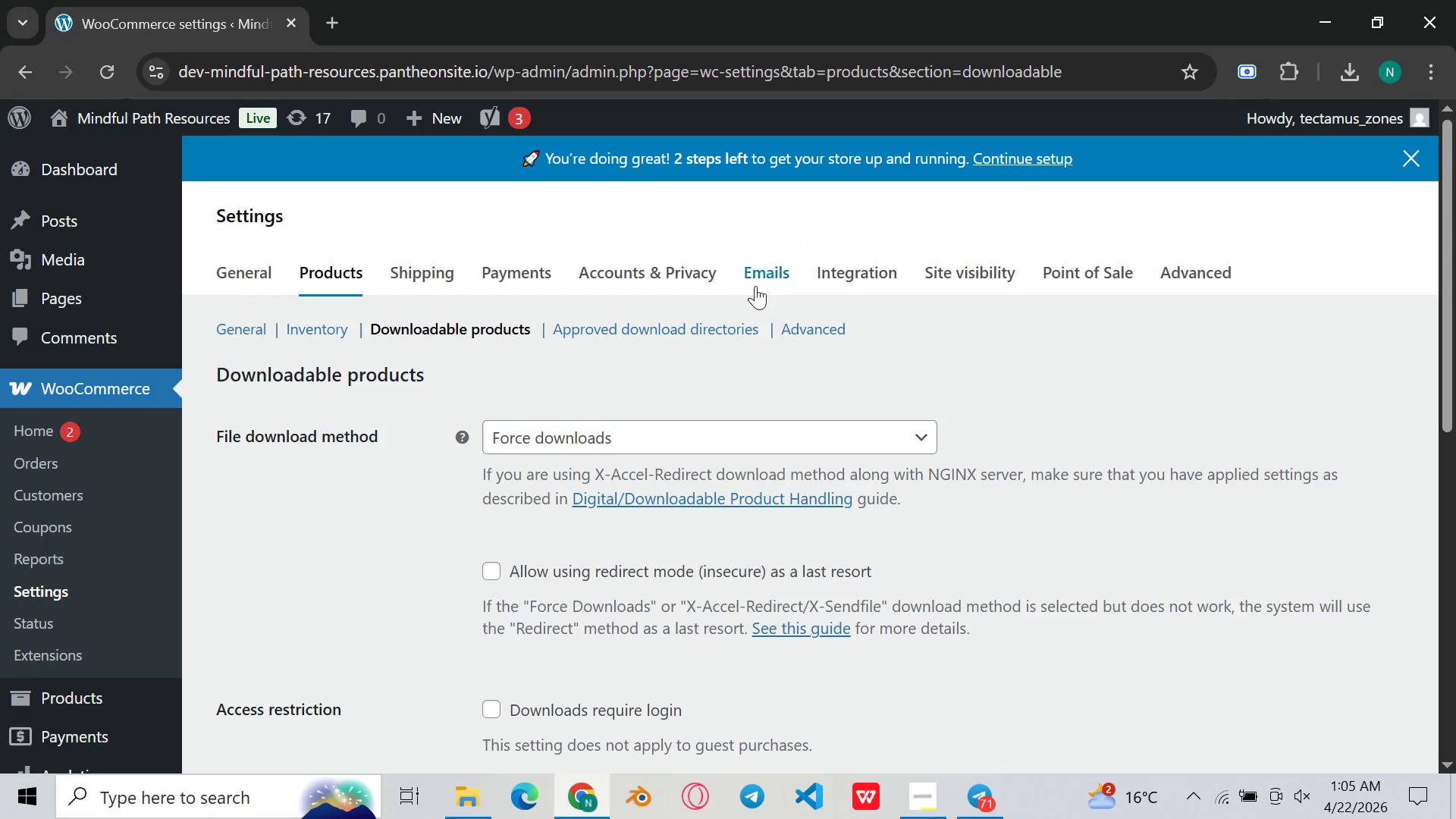 
left_click([764, 277])
 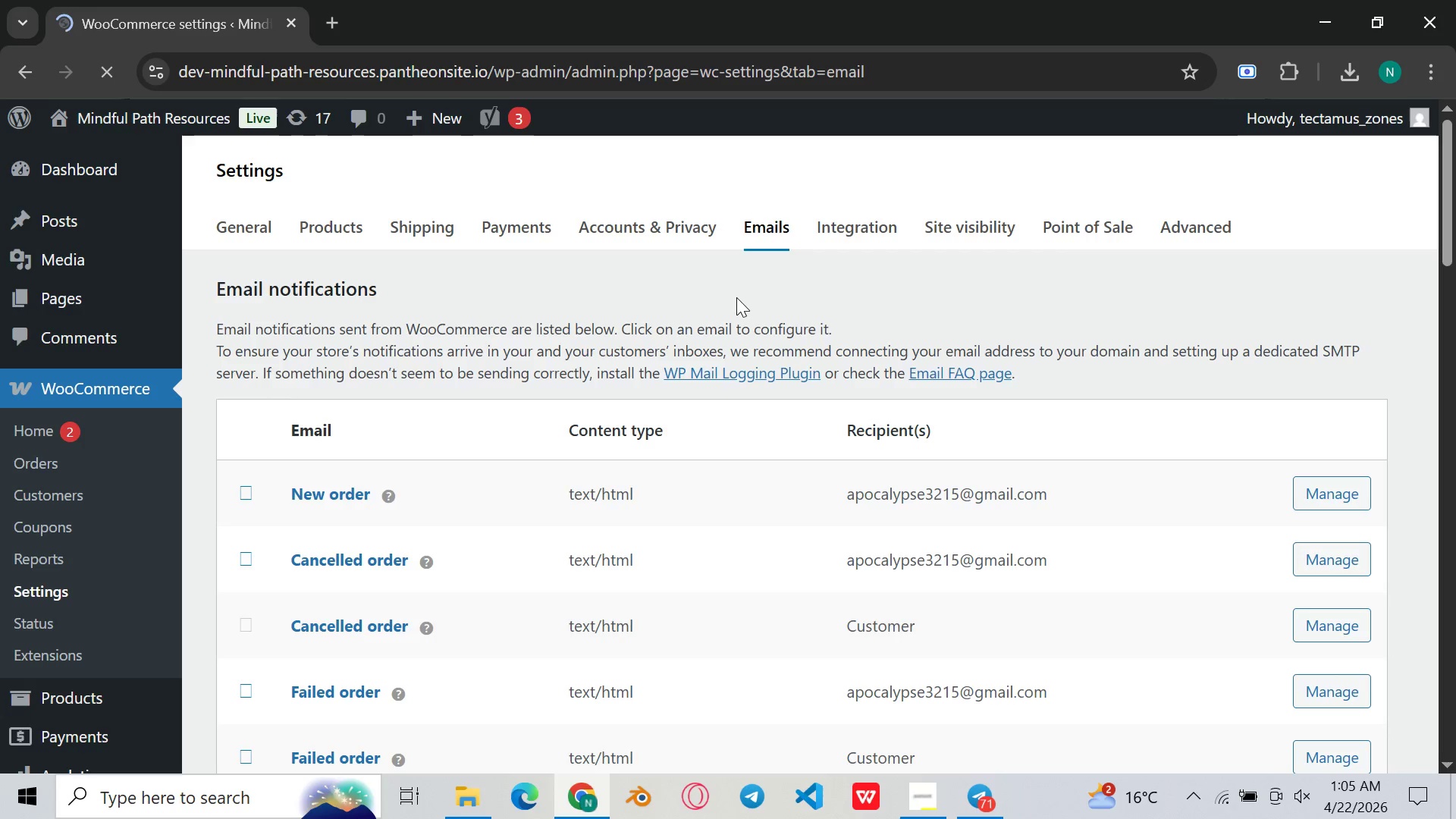 
wait(13.47)
 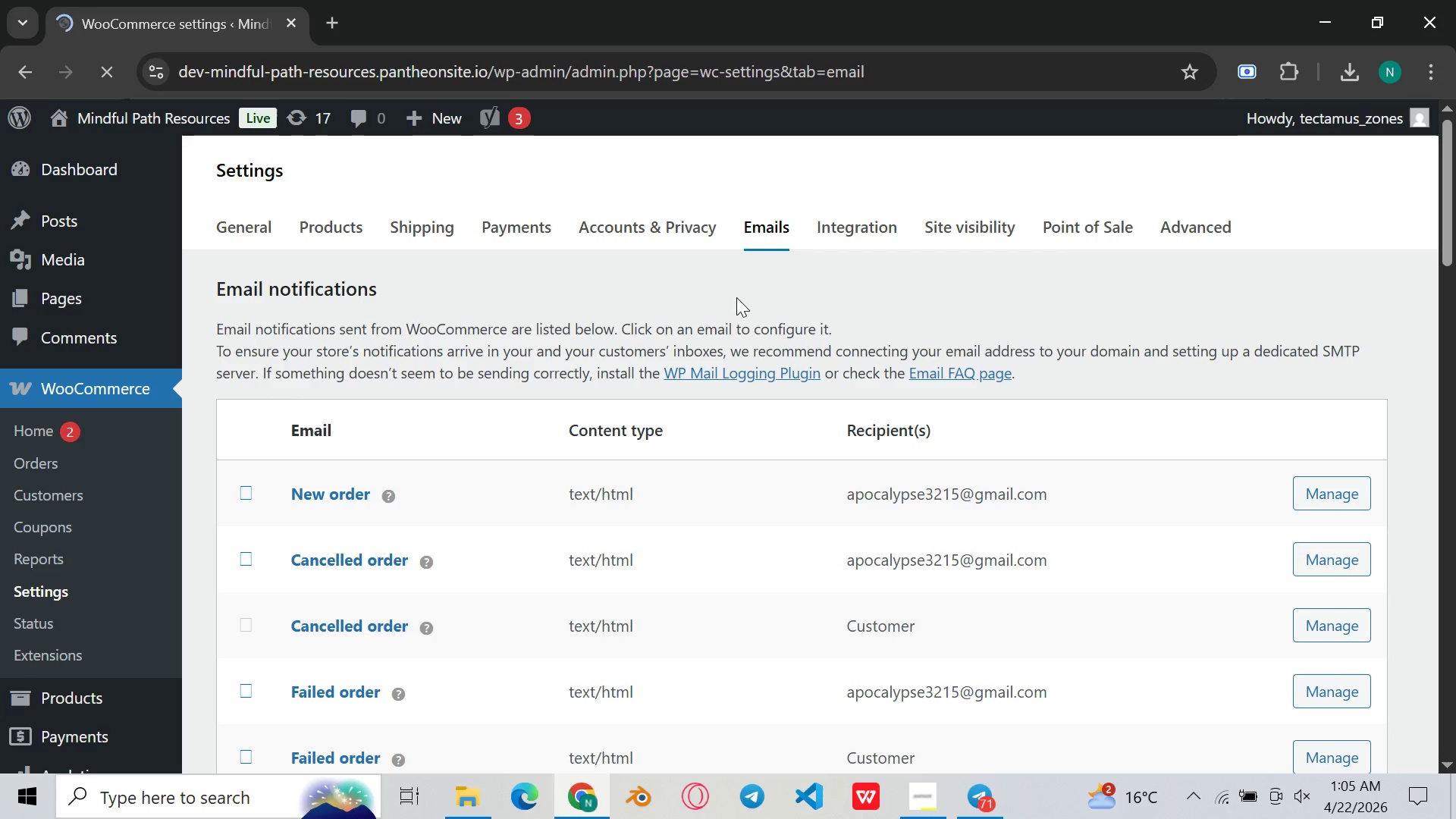 
scroll: coordinate [835, 441], scroll_direction: down, amount: 14.0
 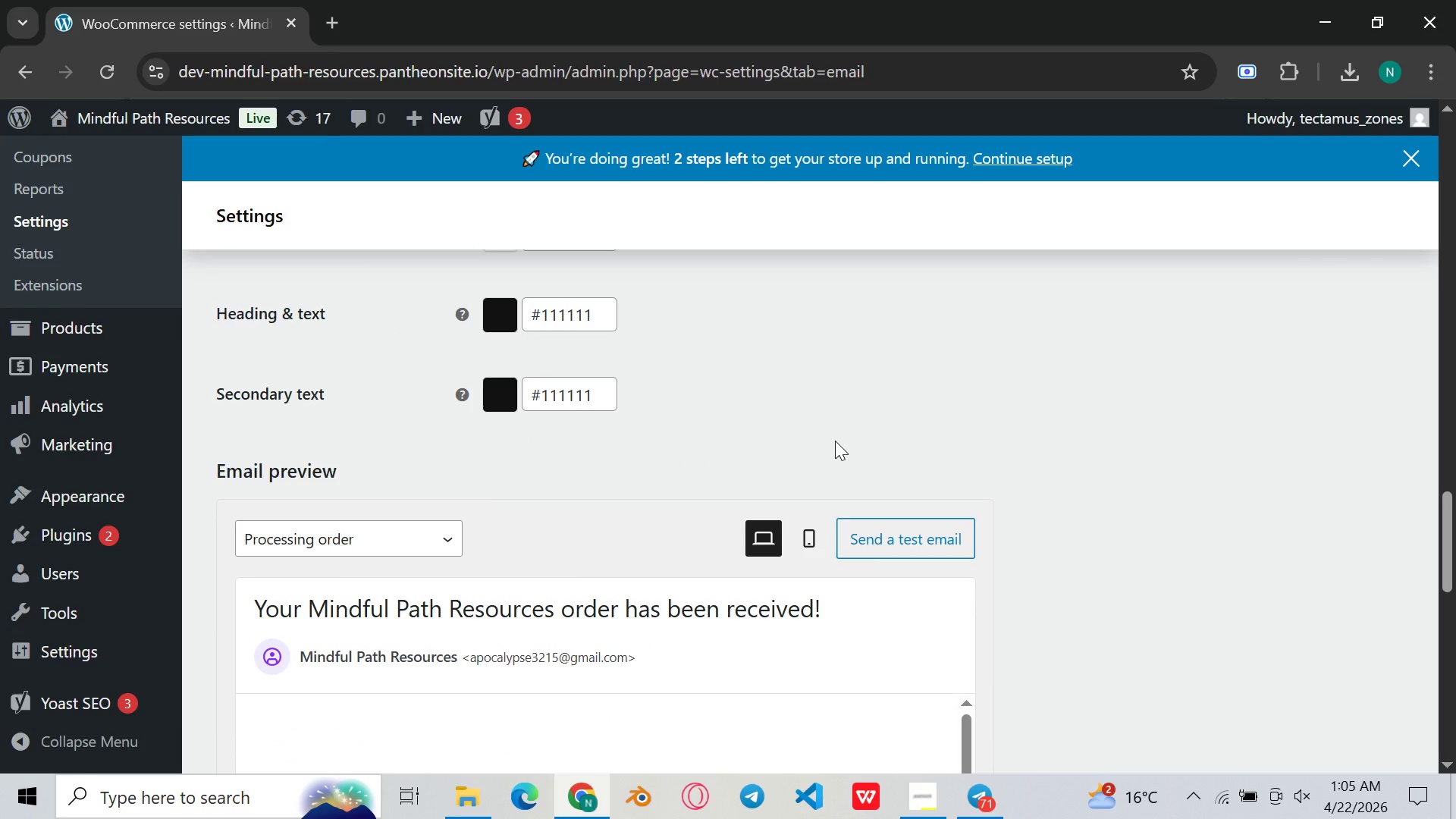 
scroll: coordinate [836, 441], scroll_direction: down, amount: 9.0
 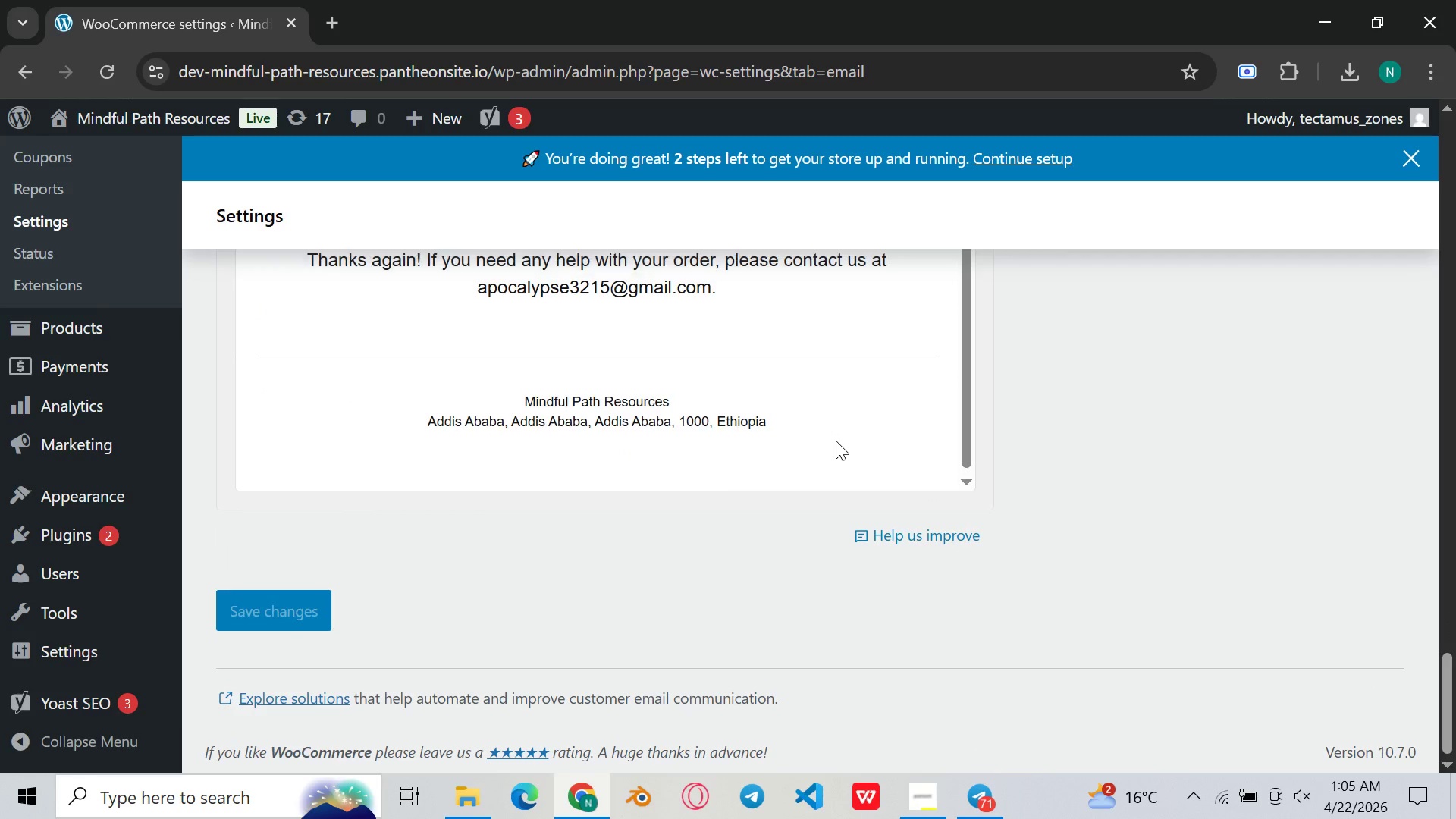 
scroll: coordinate [683, 362], scroll_direction: up, amount: 18.0
 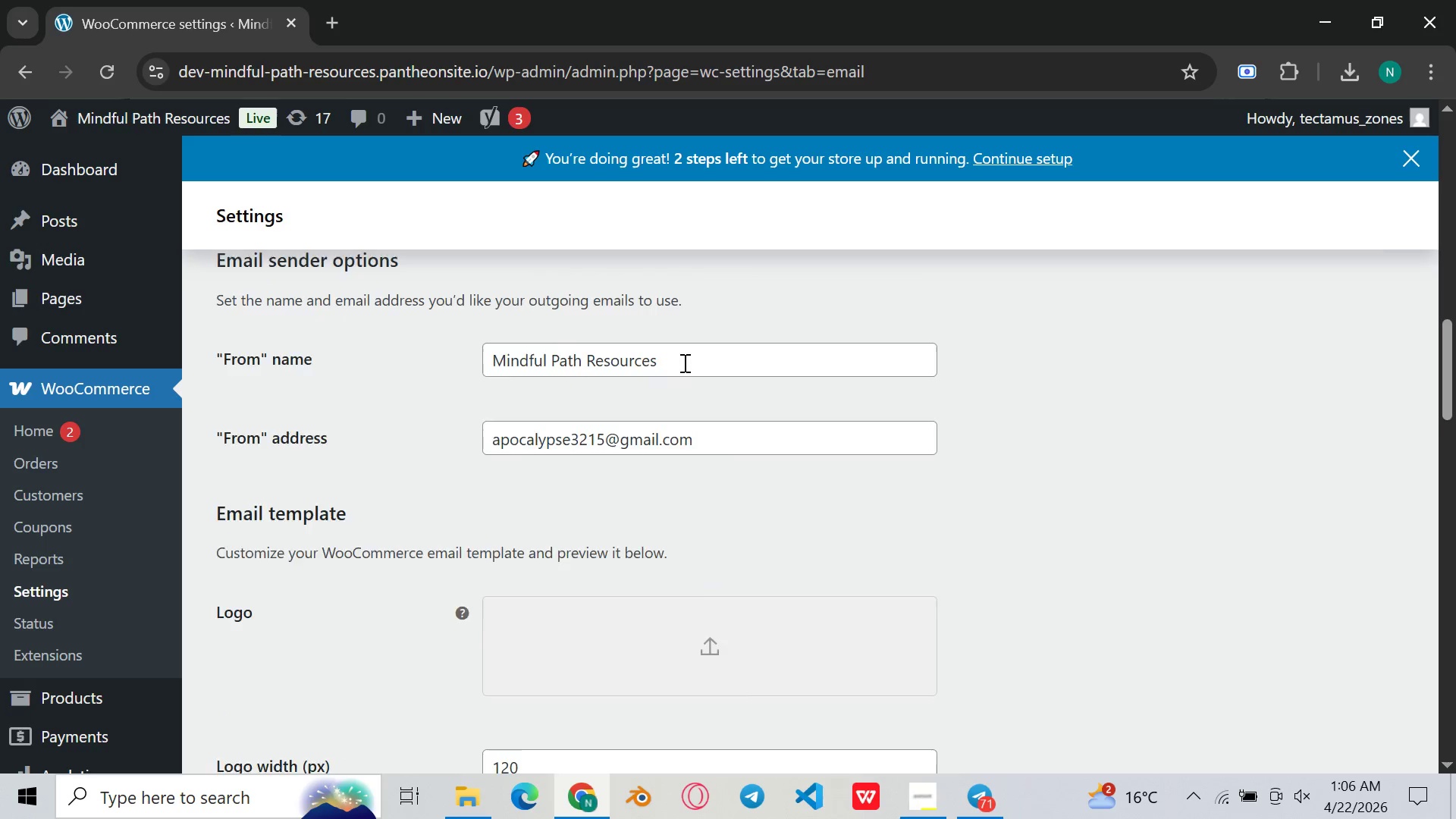 
scroll: coordinate [683, 362], scroll_direction: up, amount: 1.0
 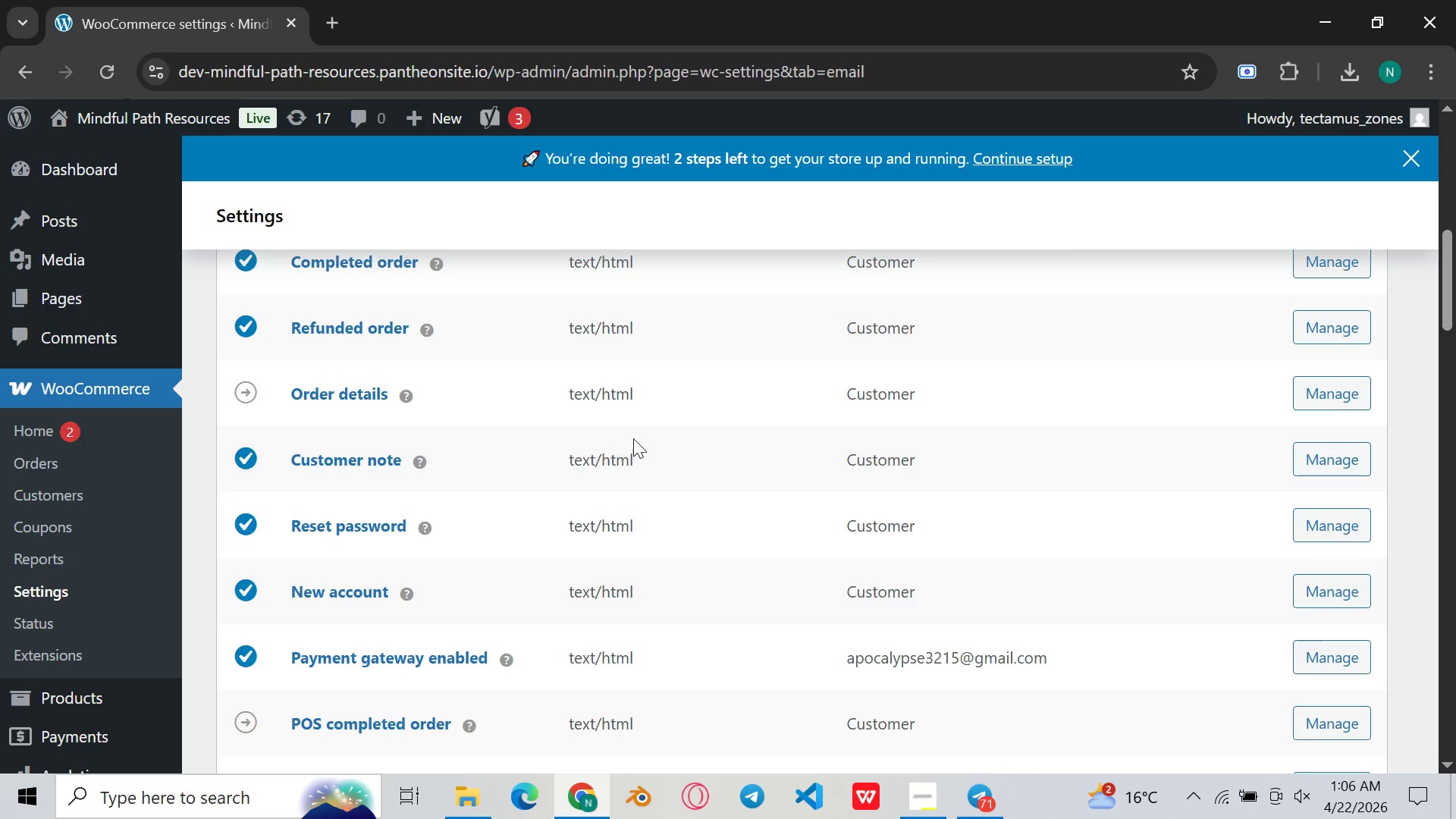 
wait(8.67)
 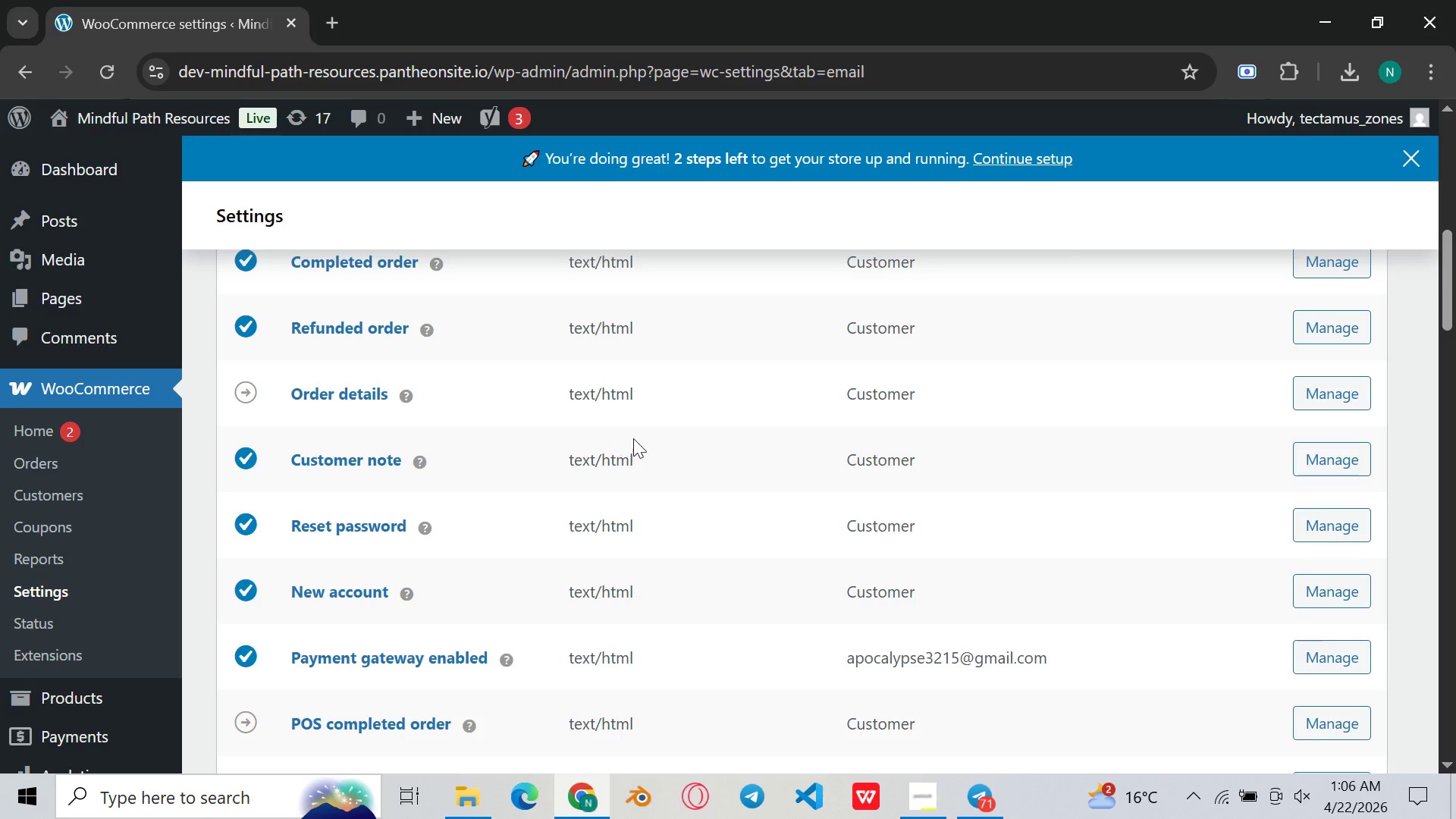 
scroll: coordinate [764, 480], scroll_direction: up, amount: 4.0
 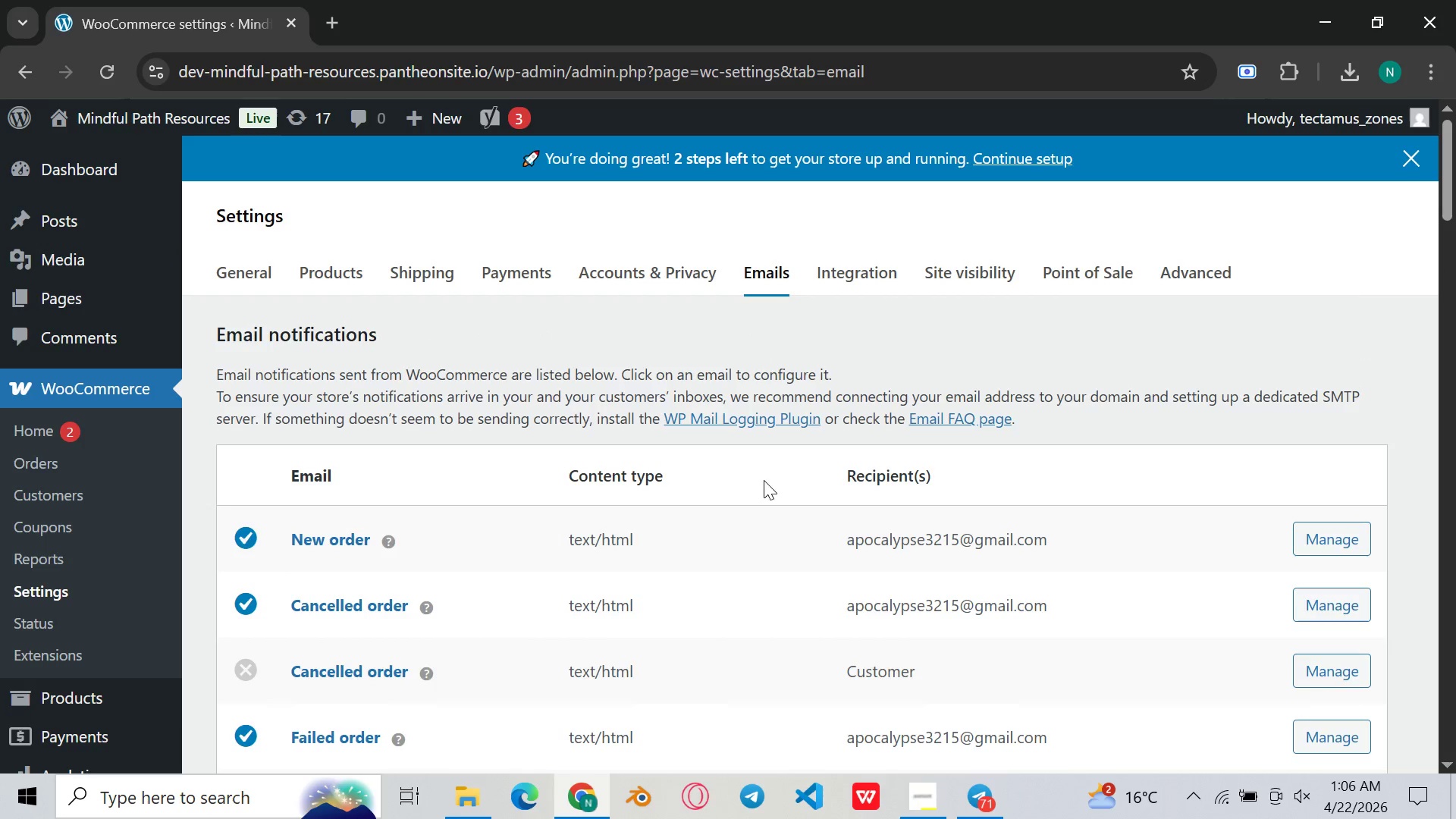 
scroll: coordinate [743, 502], scroll_direction: down, amount: 18.0
 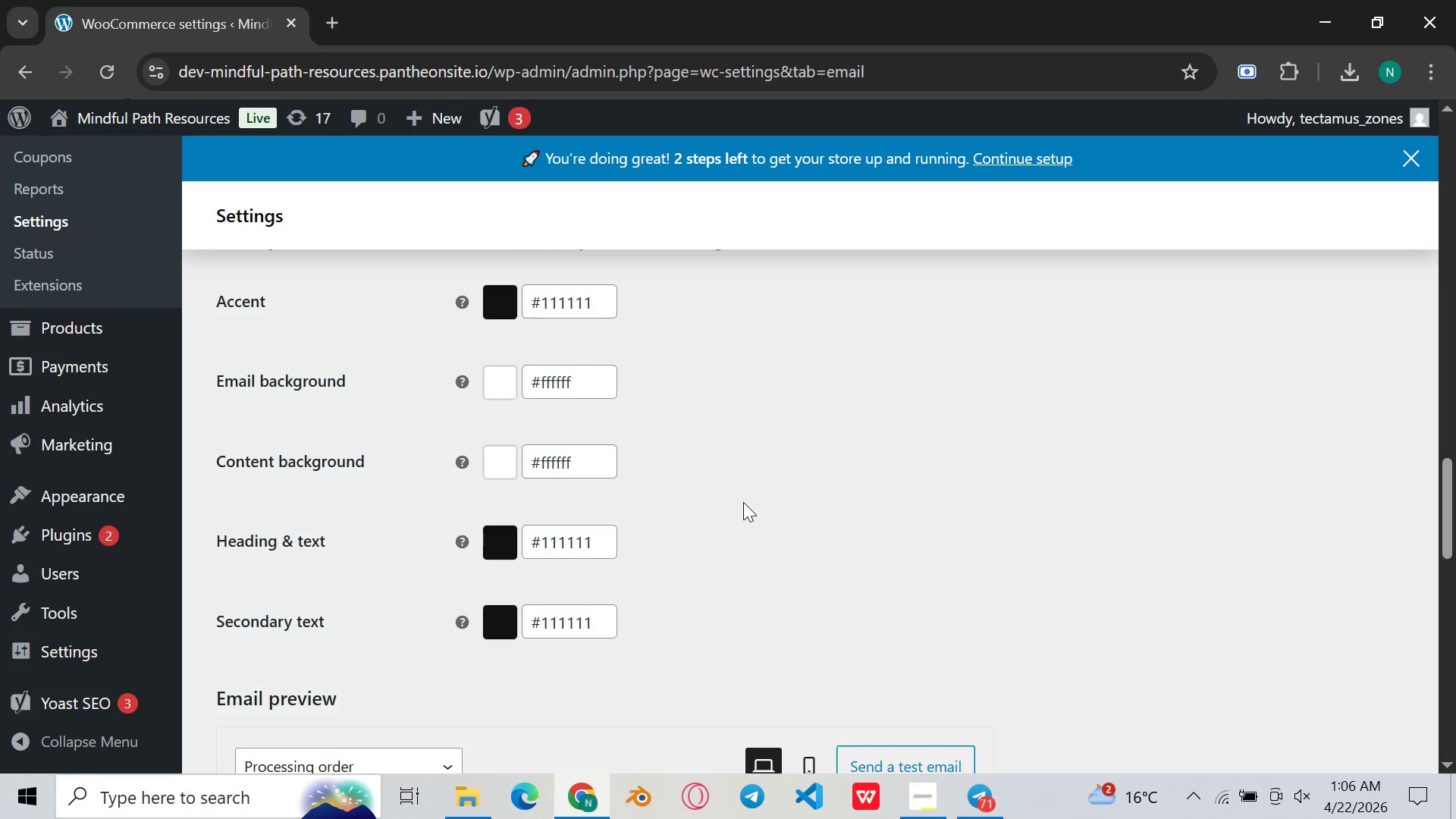 
scroll: coordinate [743, 502], scroll_direction: down, amount: 2.0
 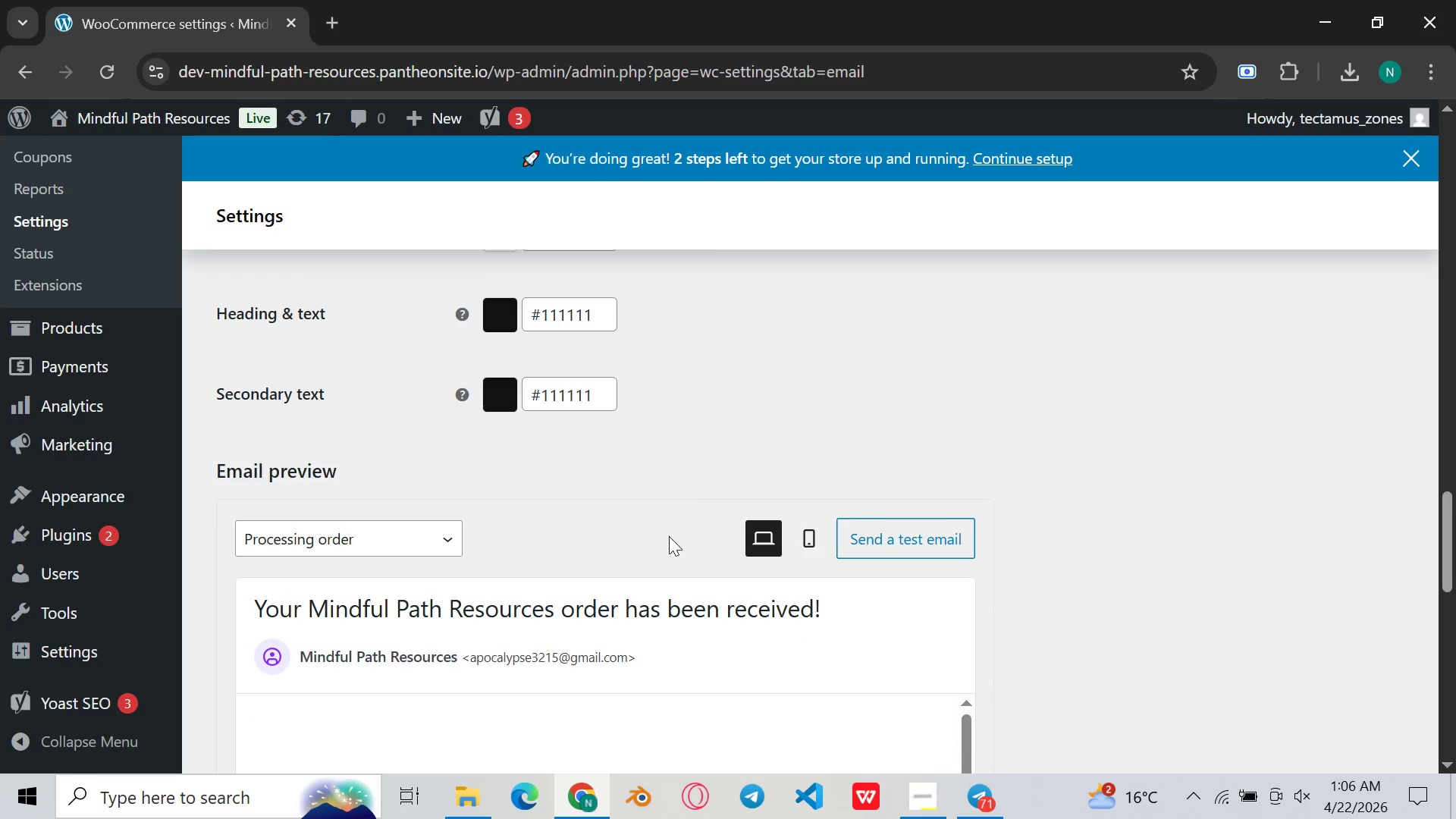 
left_click([439, 533])
 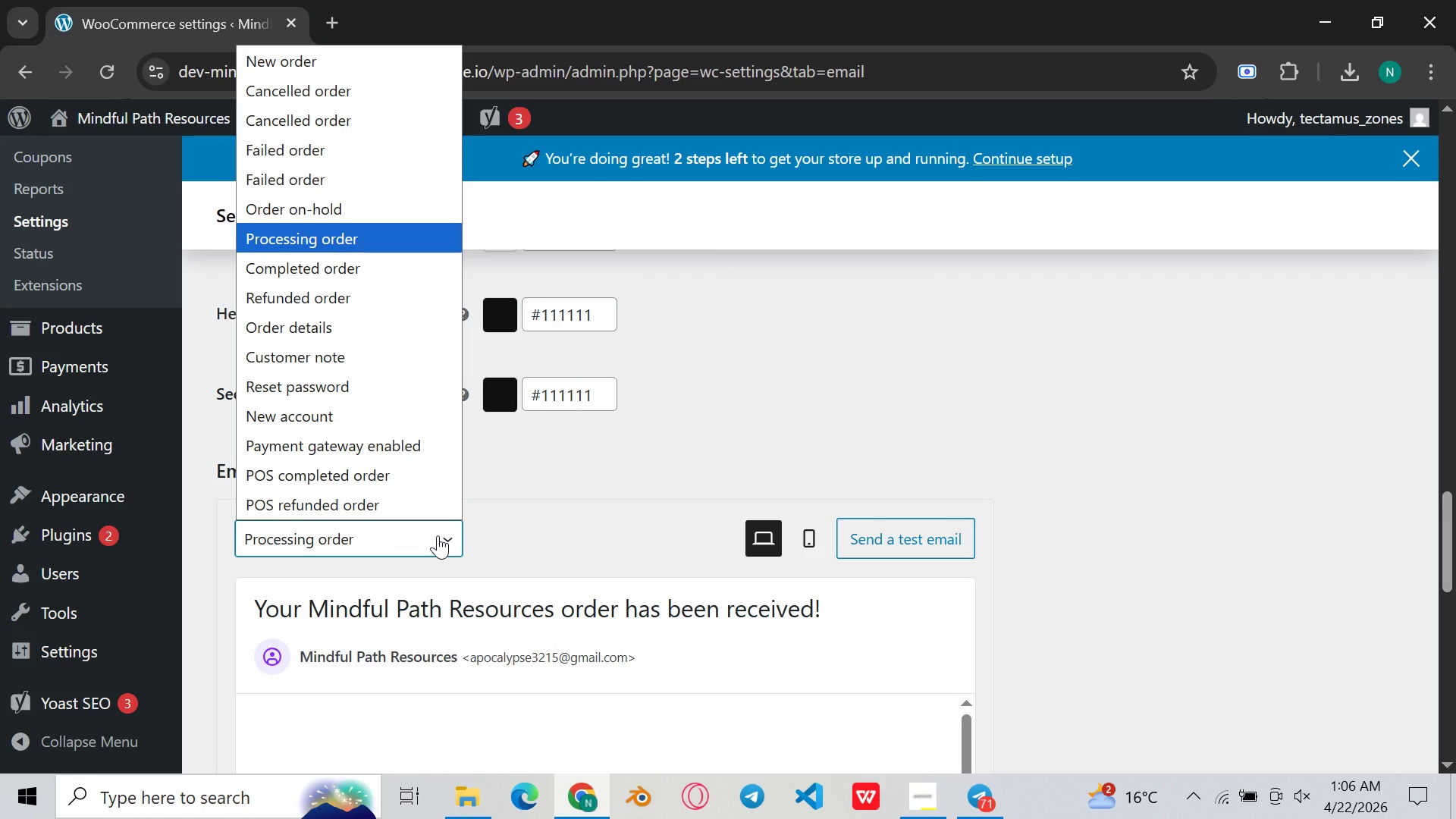 
left_click([438, 535])
 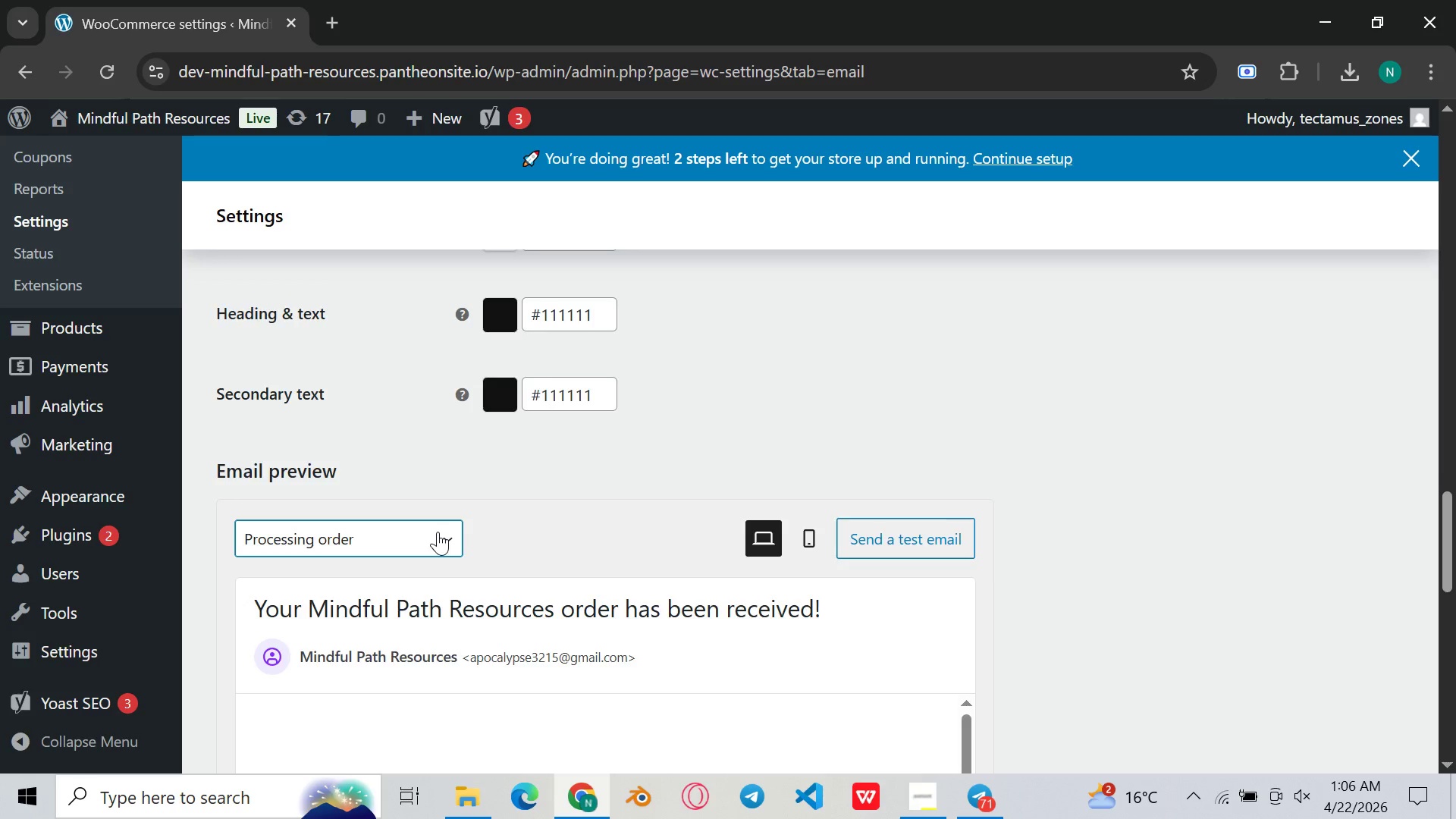 
scroll: coordinate [438, 532], scroll_direction: down, amount: 12.0
 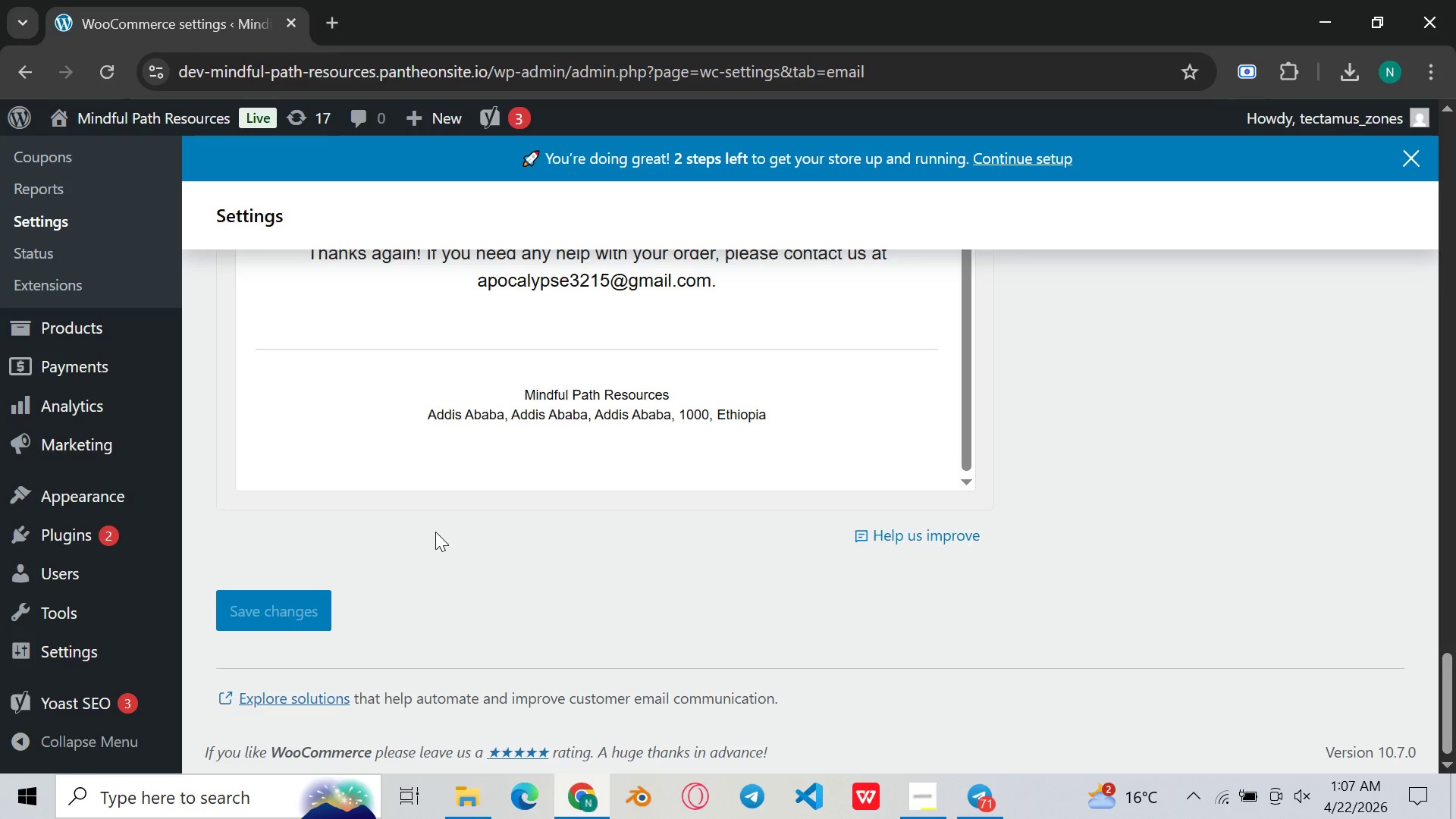 
wait(7.22)
 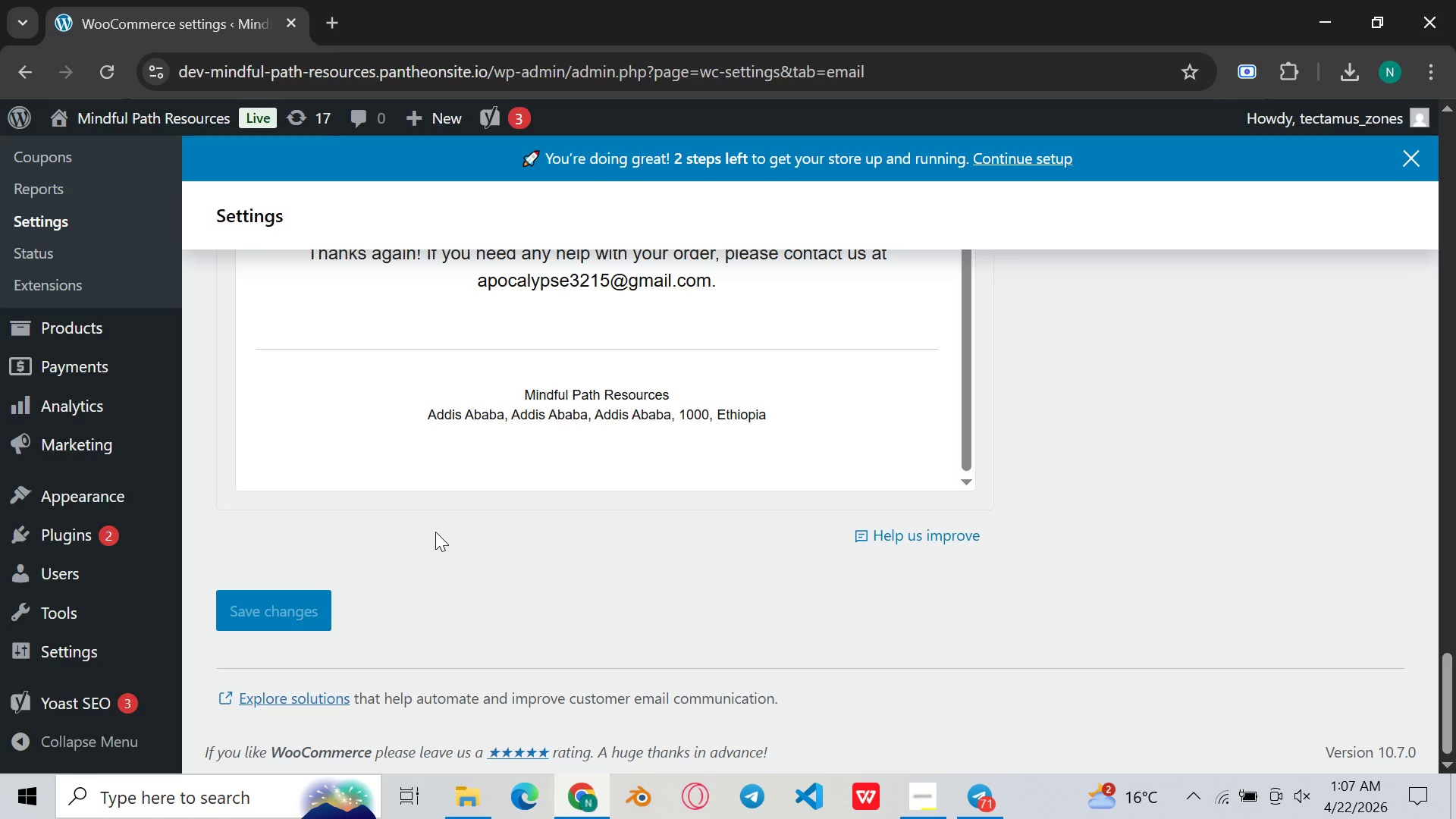 
scroll: coordinate [447, 535], scroll_direction: up, amount: 19.0